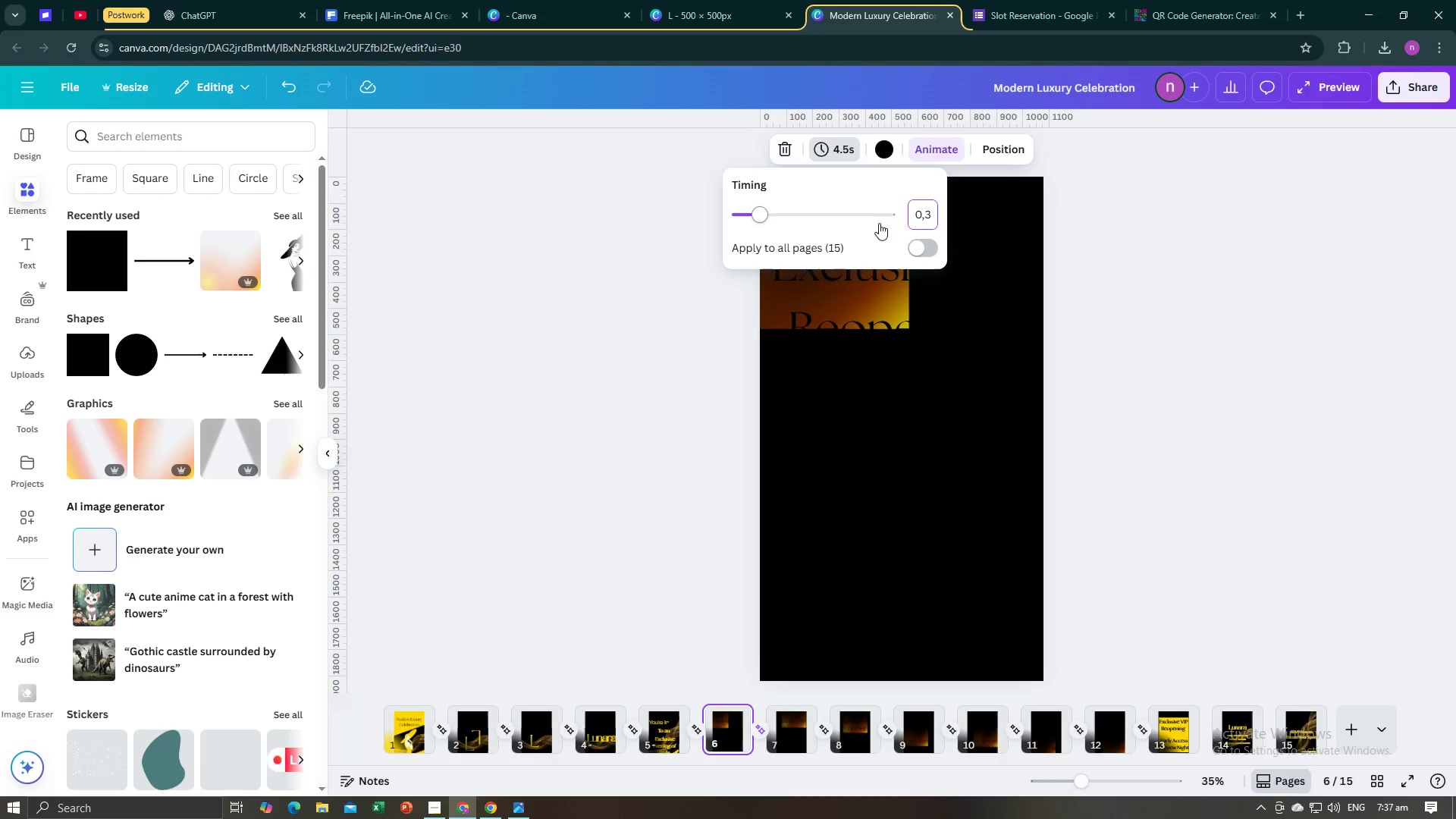 
key(Backspace)
 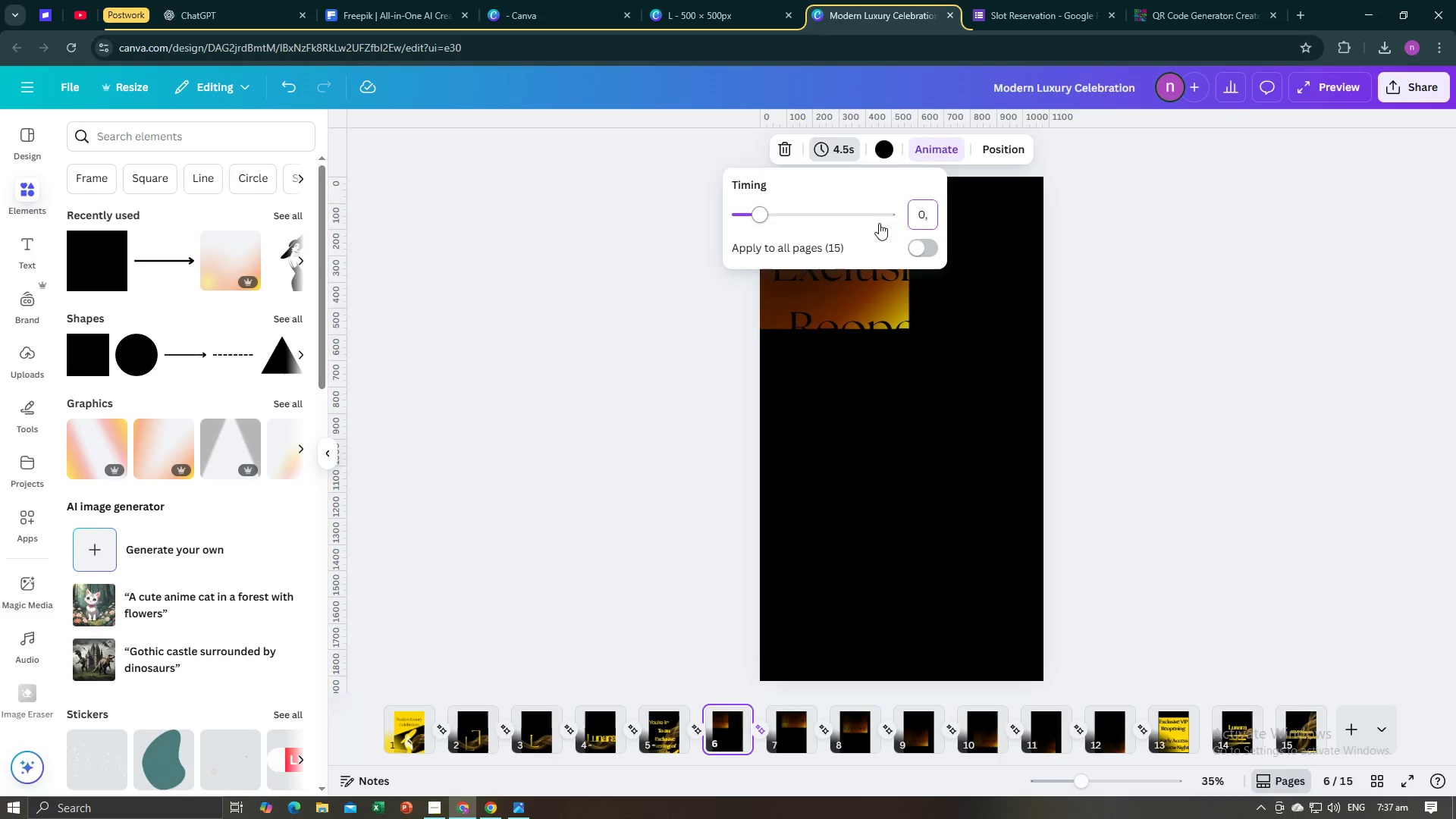 
key(Backspace)
 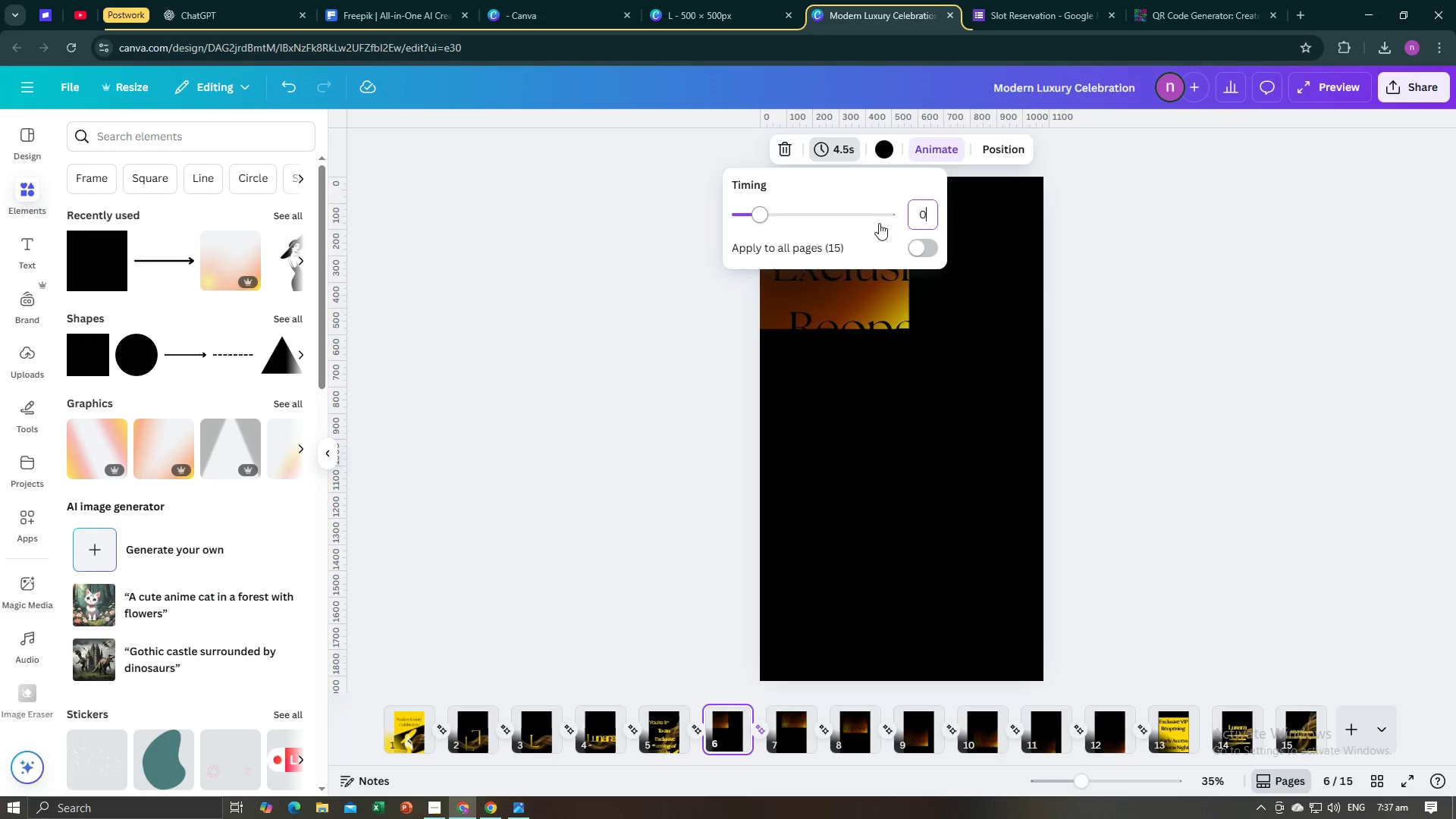 
key(Period)
 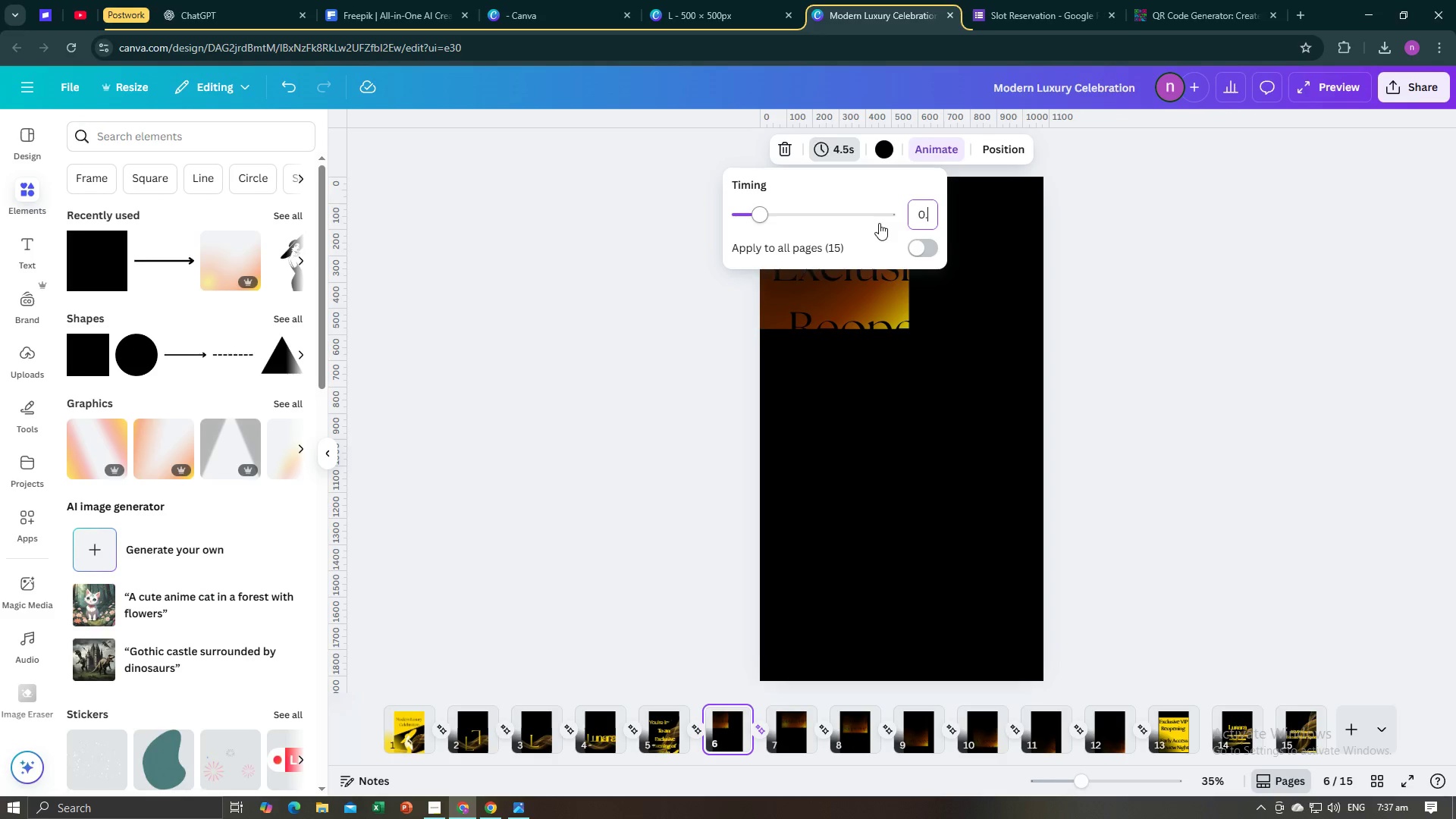 
key(3)
 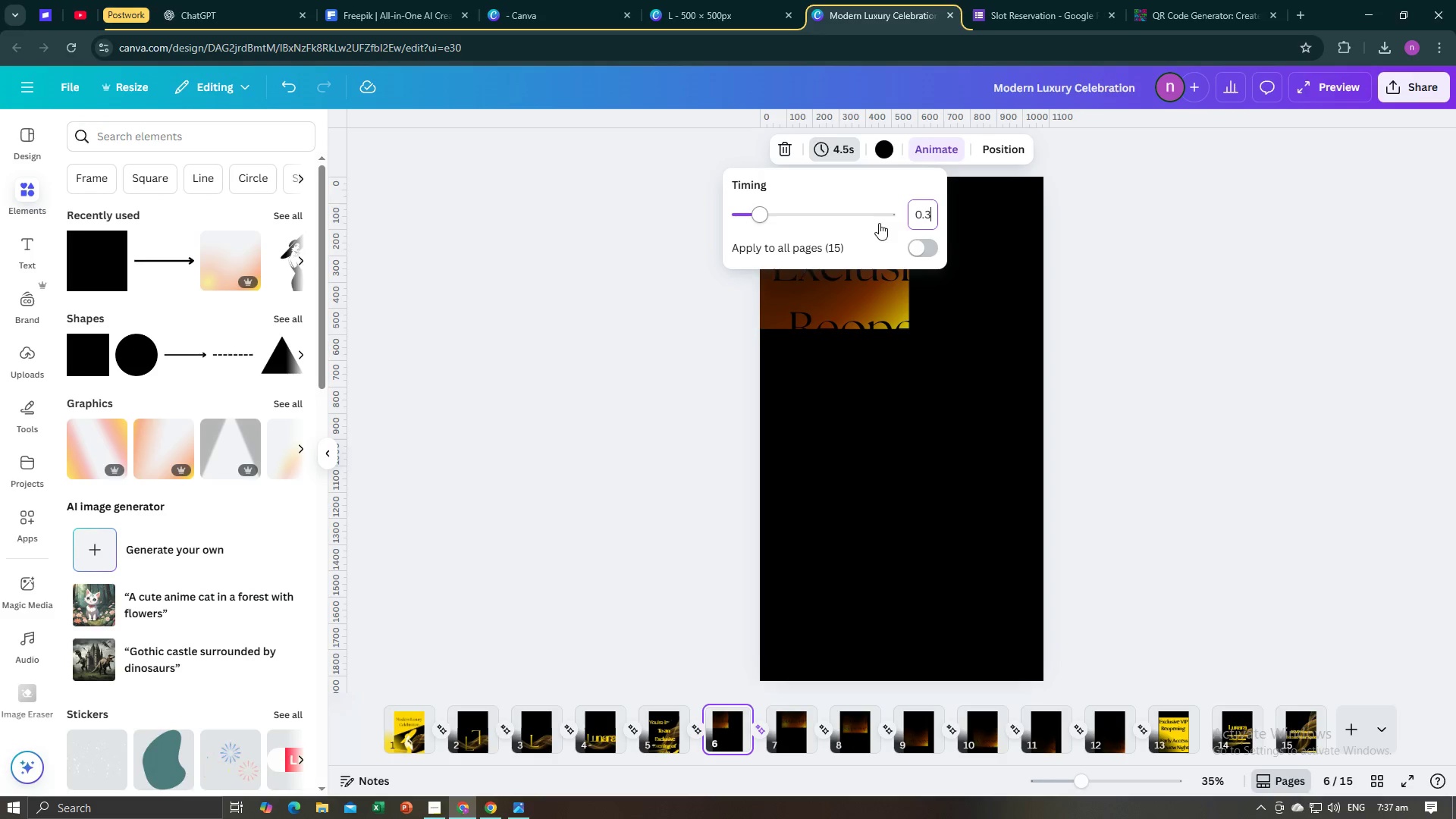 
key(Enter)
 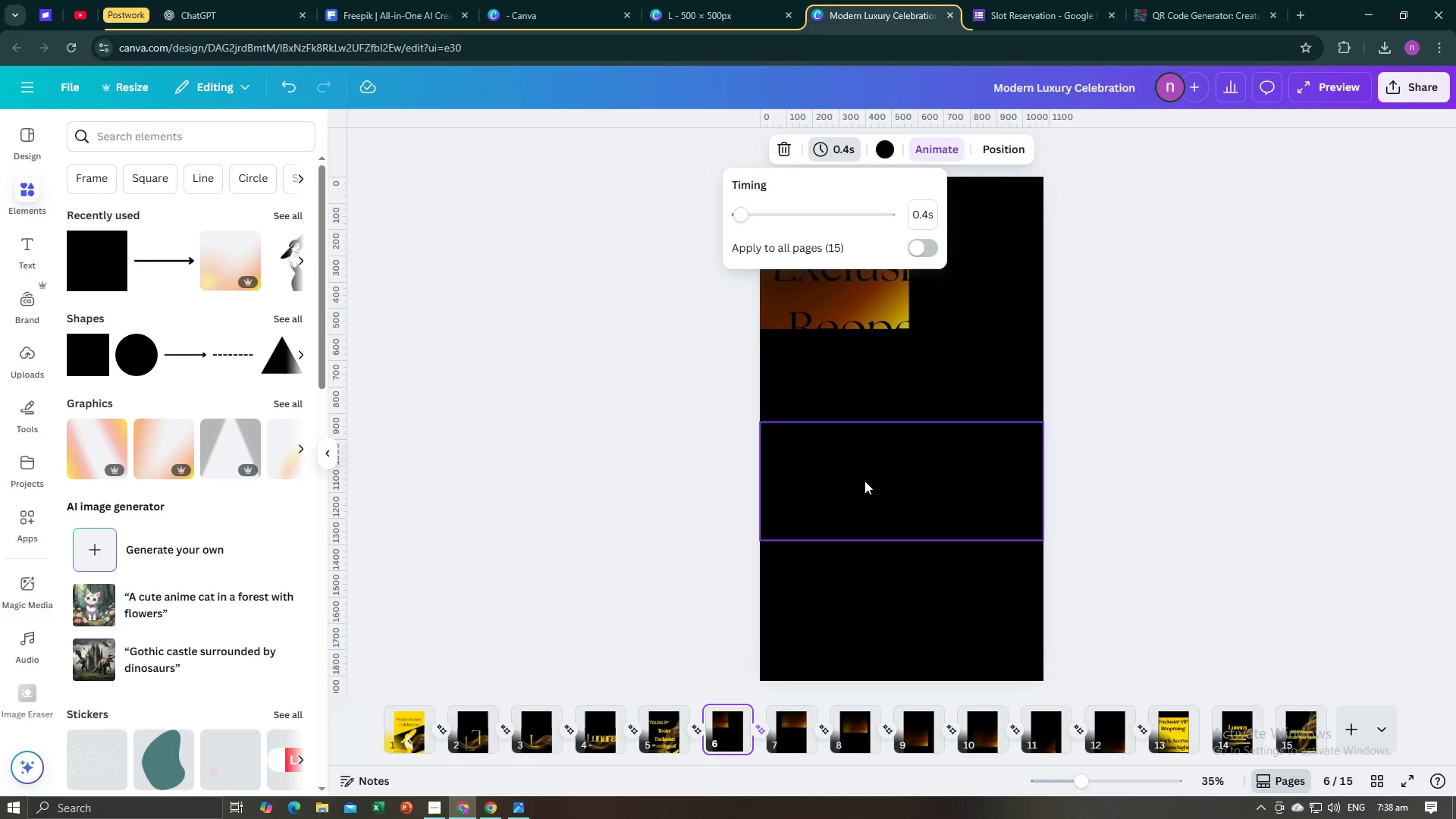 
left_click([781, 723])
 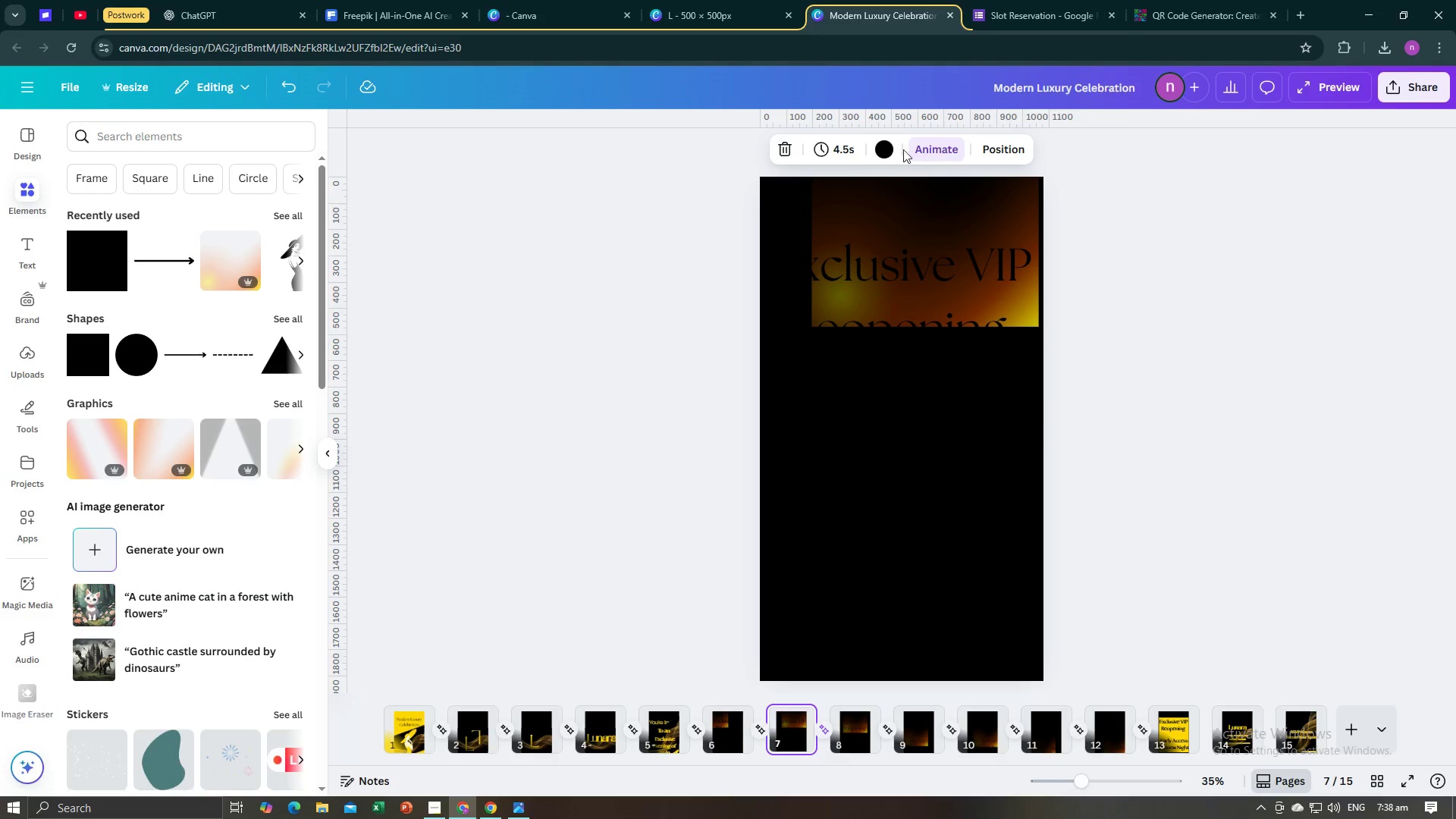 
left_click([836, 148])
 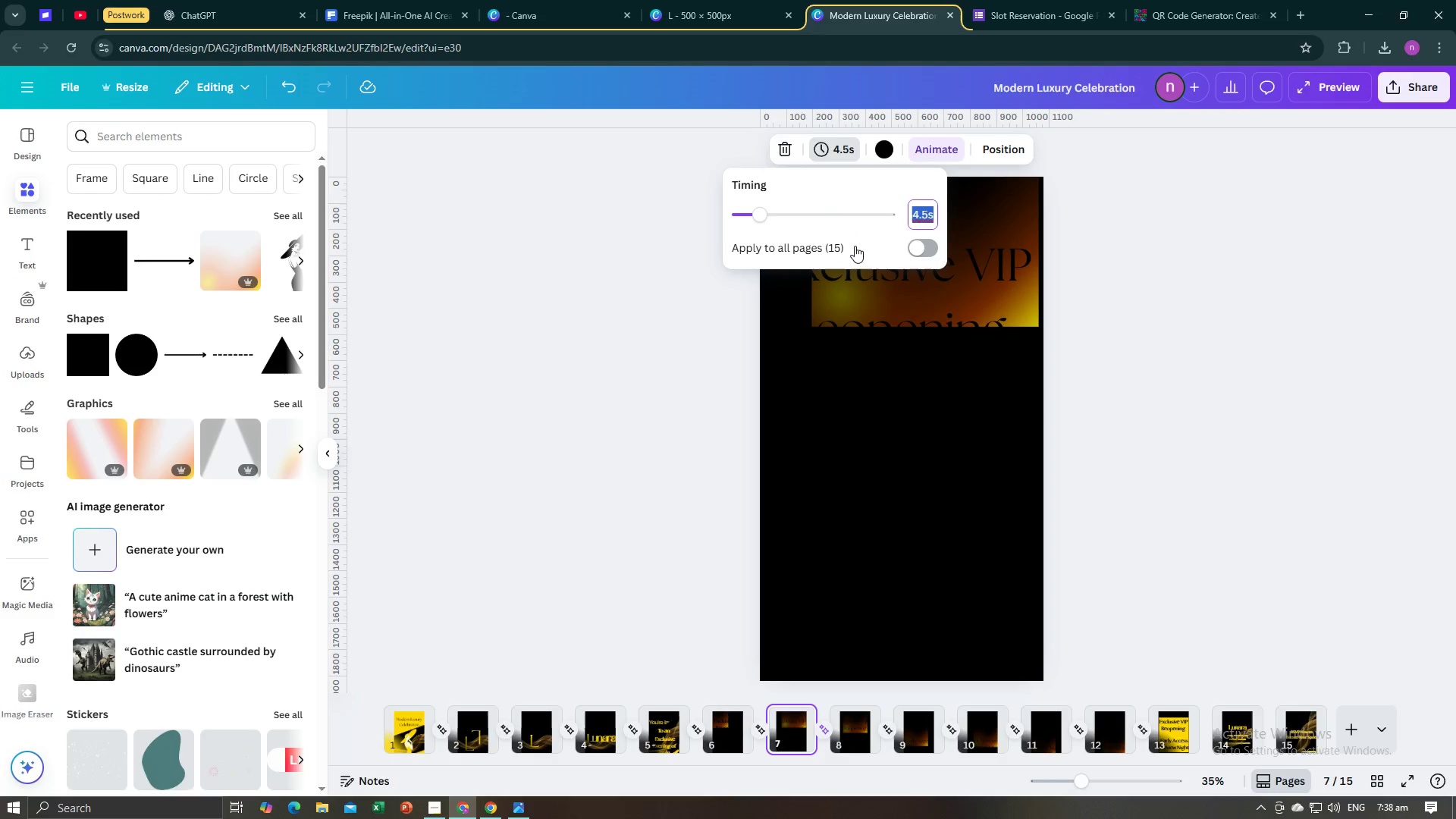 
key(0)
 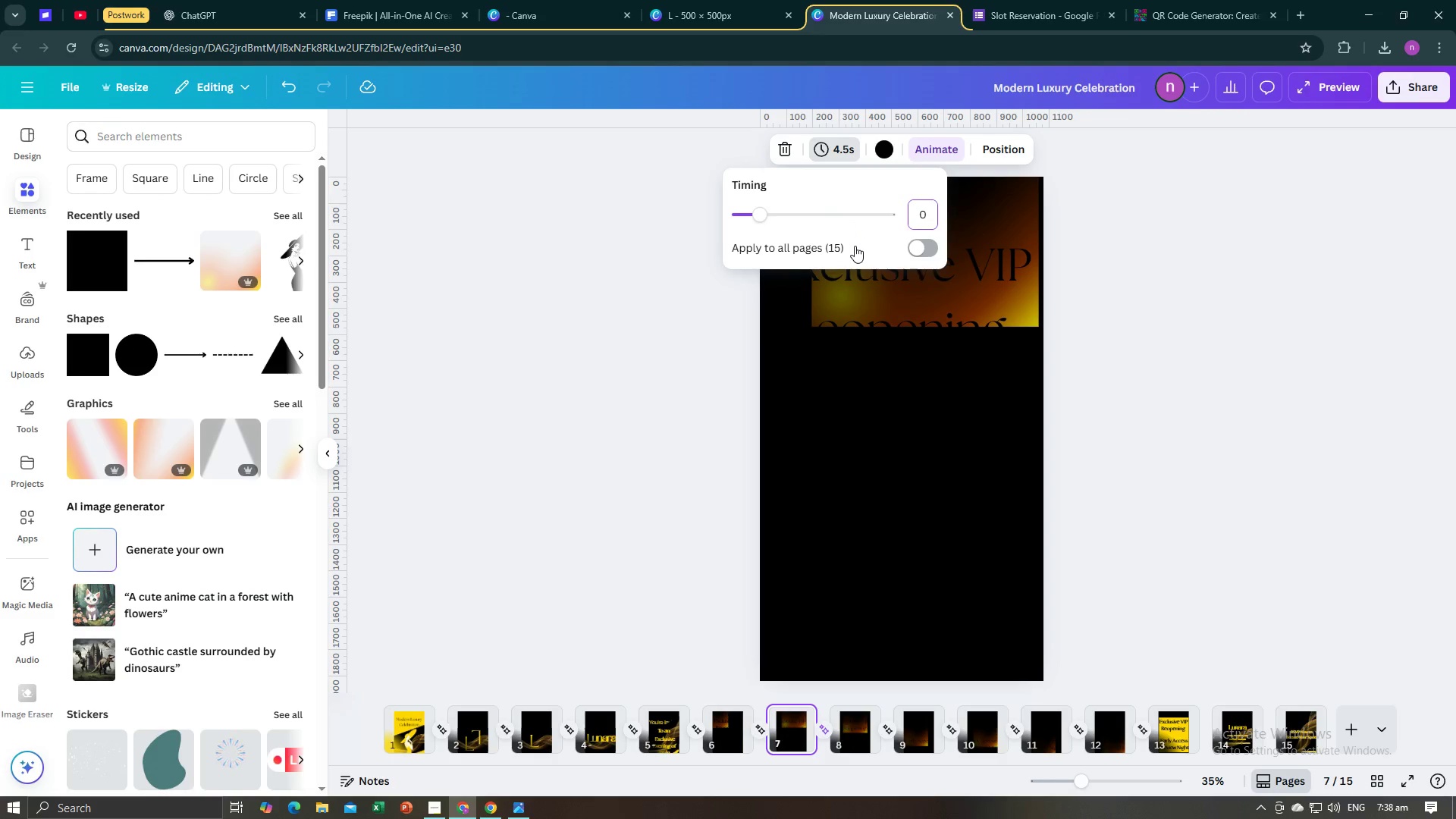 
key(Period)
 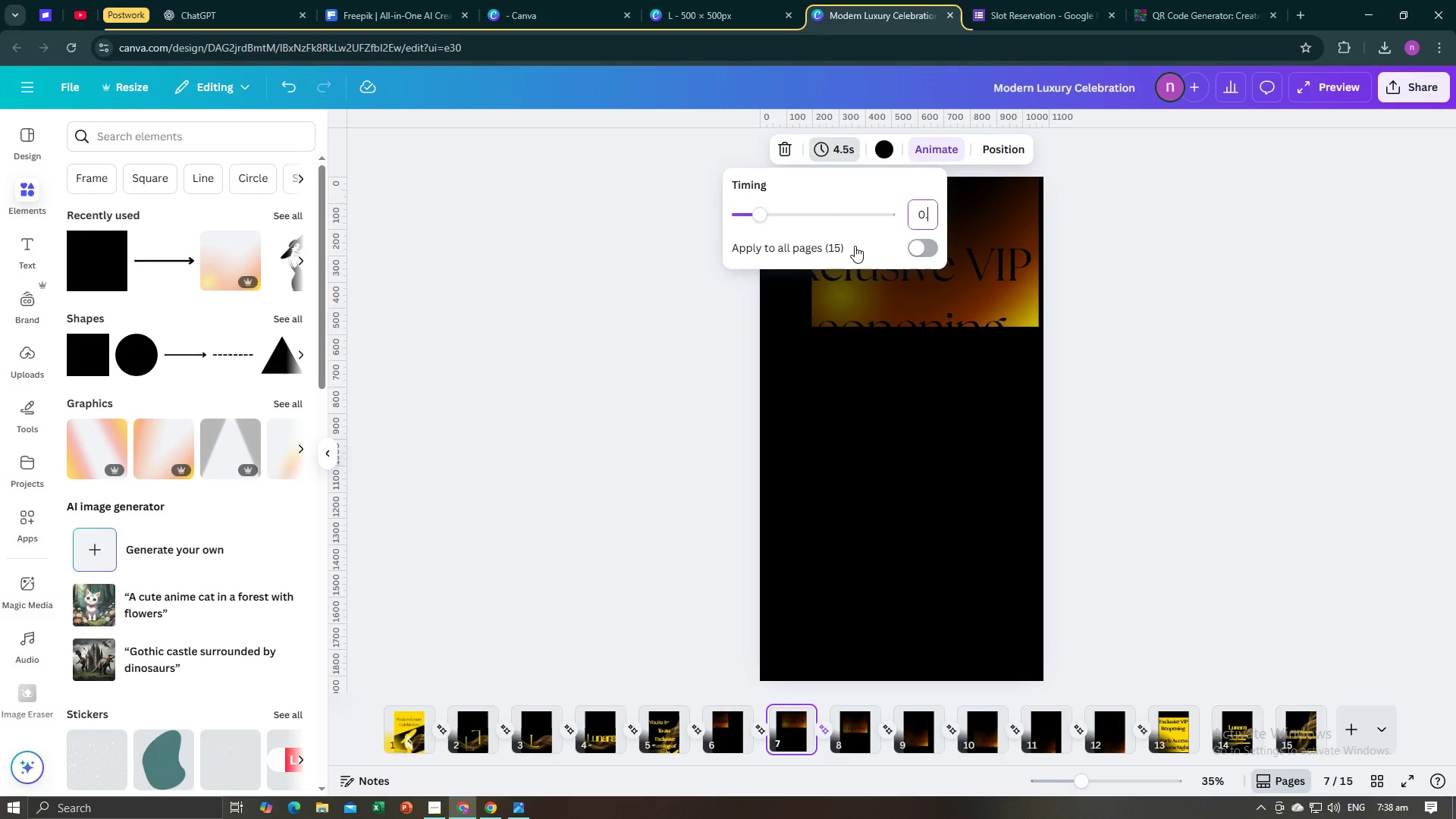 
key(4)
 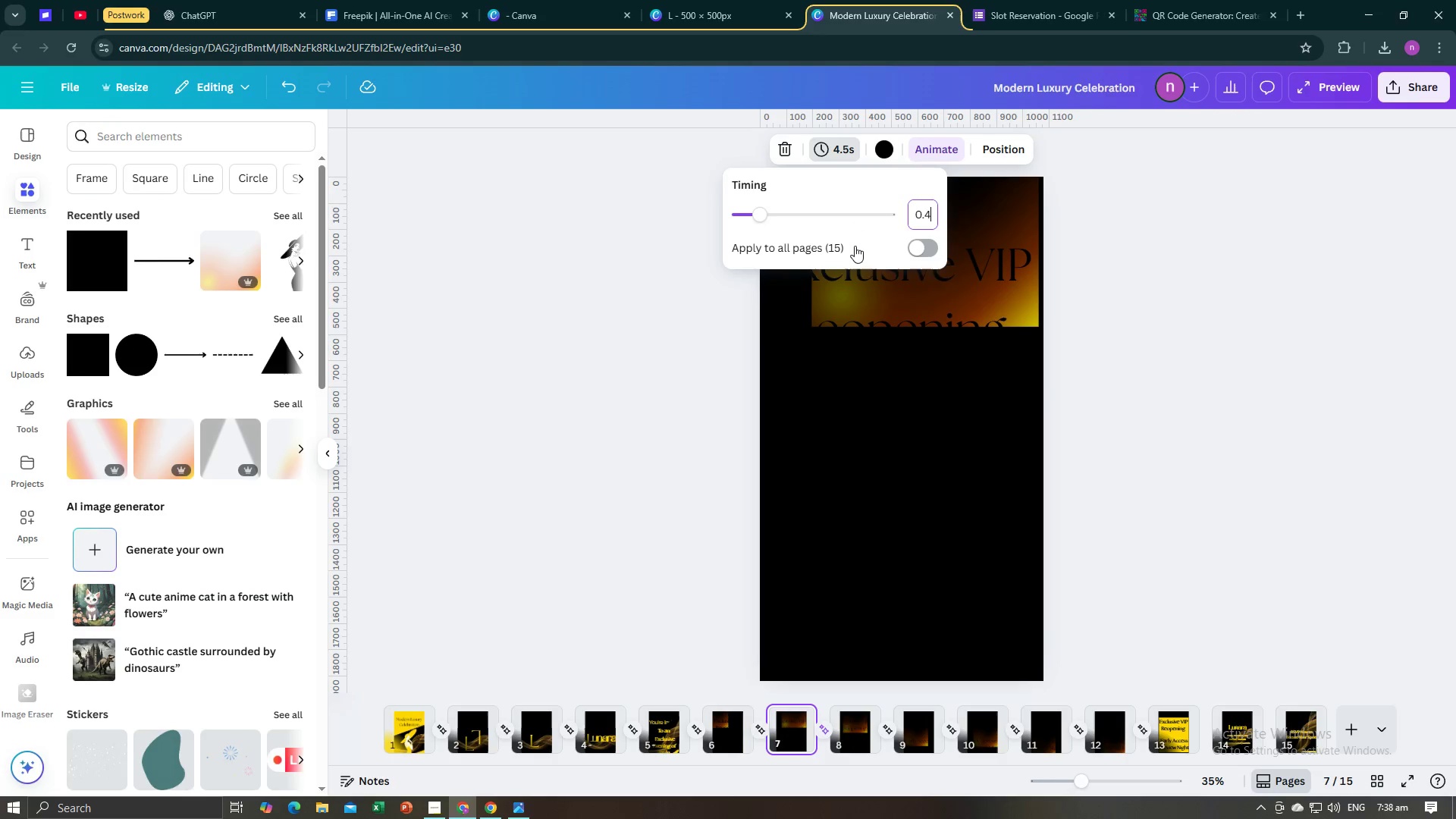 
key(Enter)
 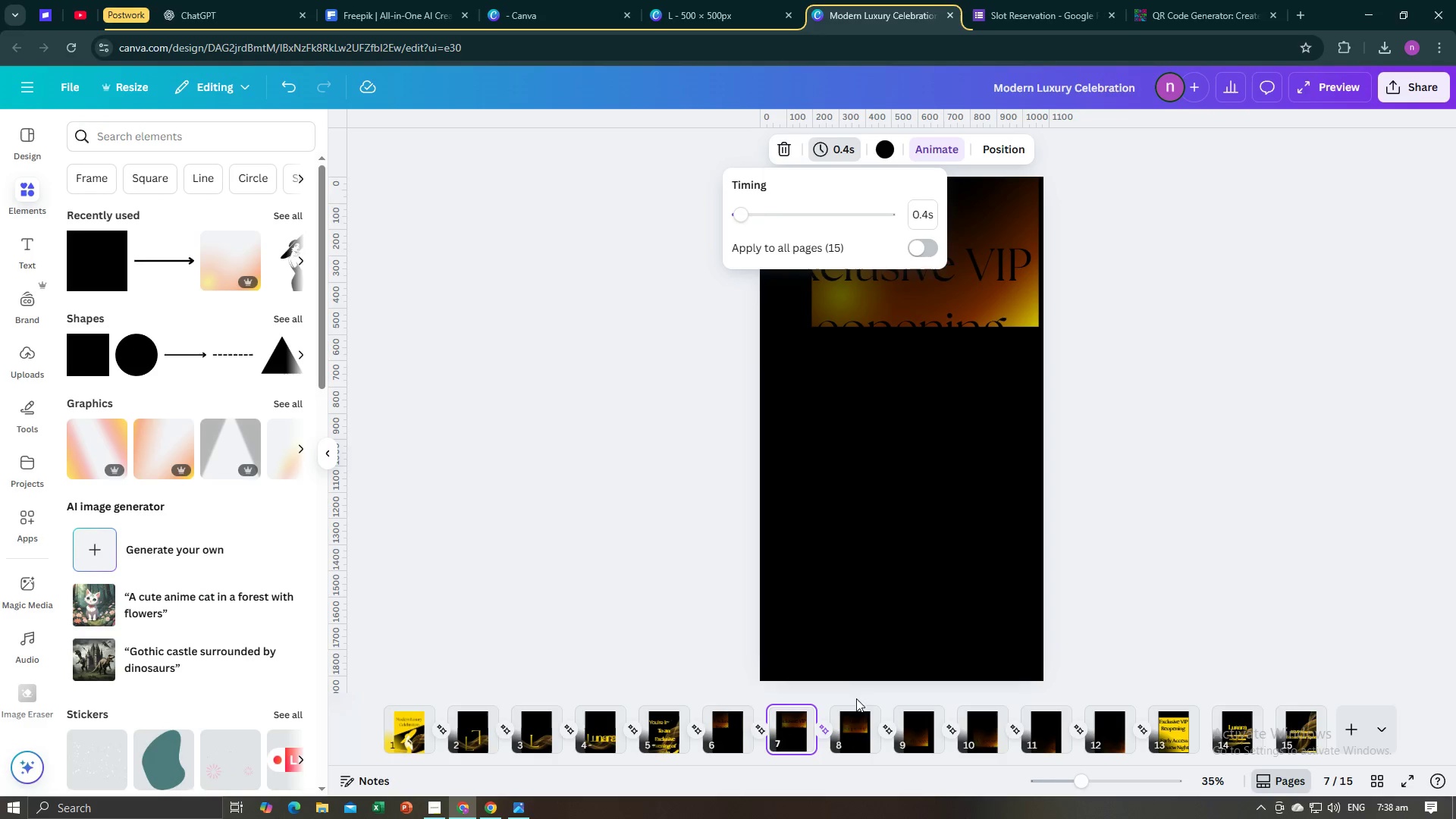 
left_click([855, 711])
 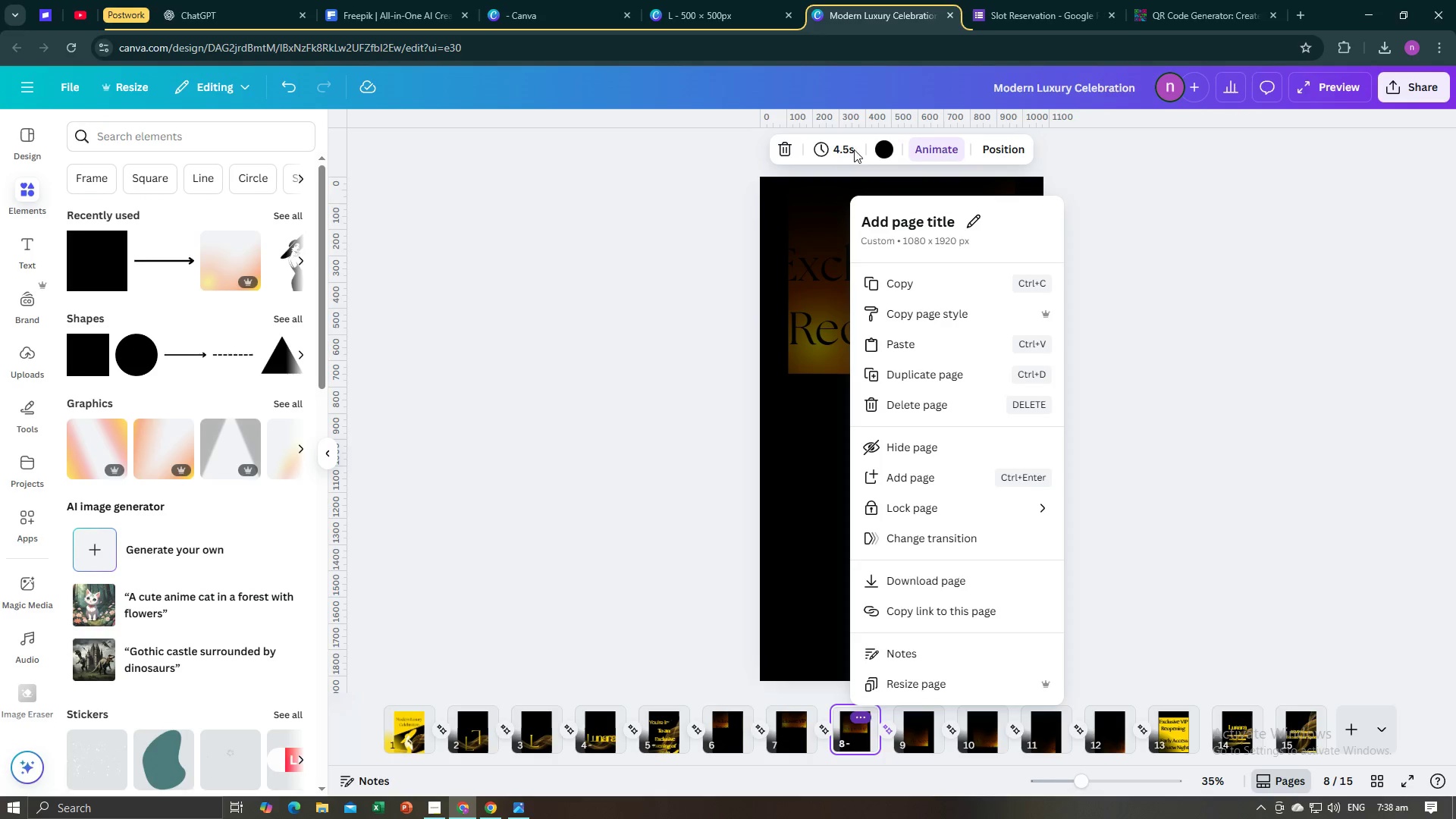 
left_click([849, 146])
 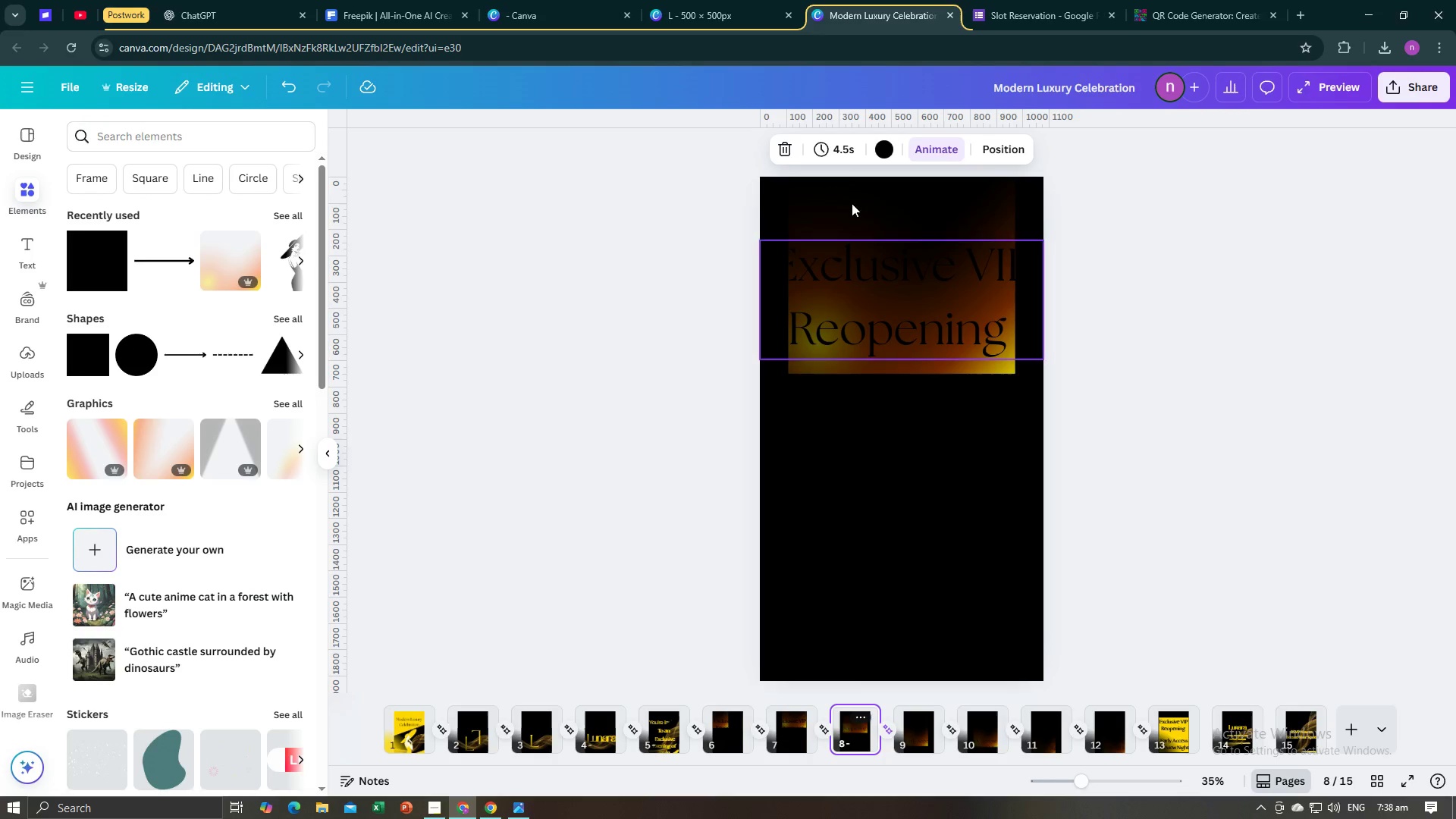 
left_click([836, 153])
 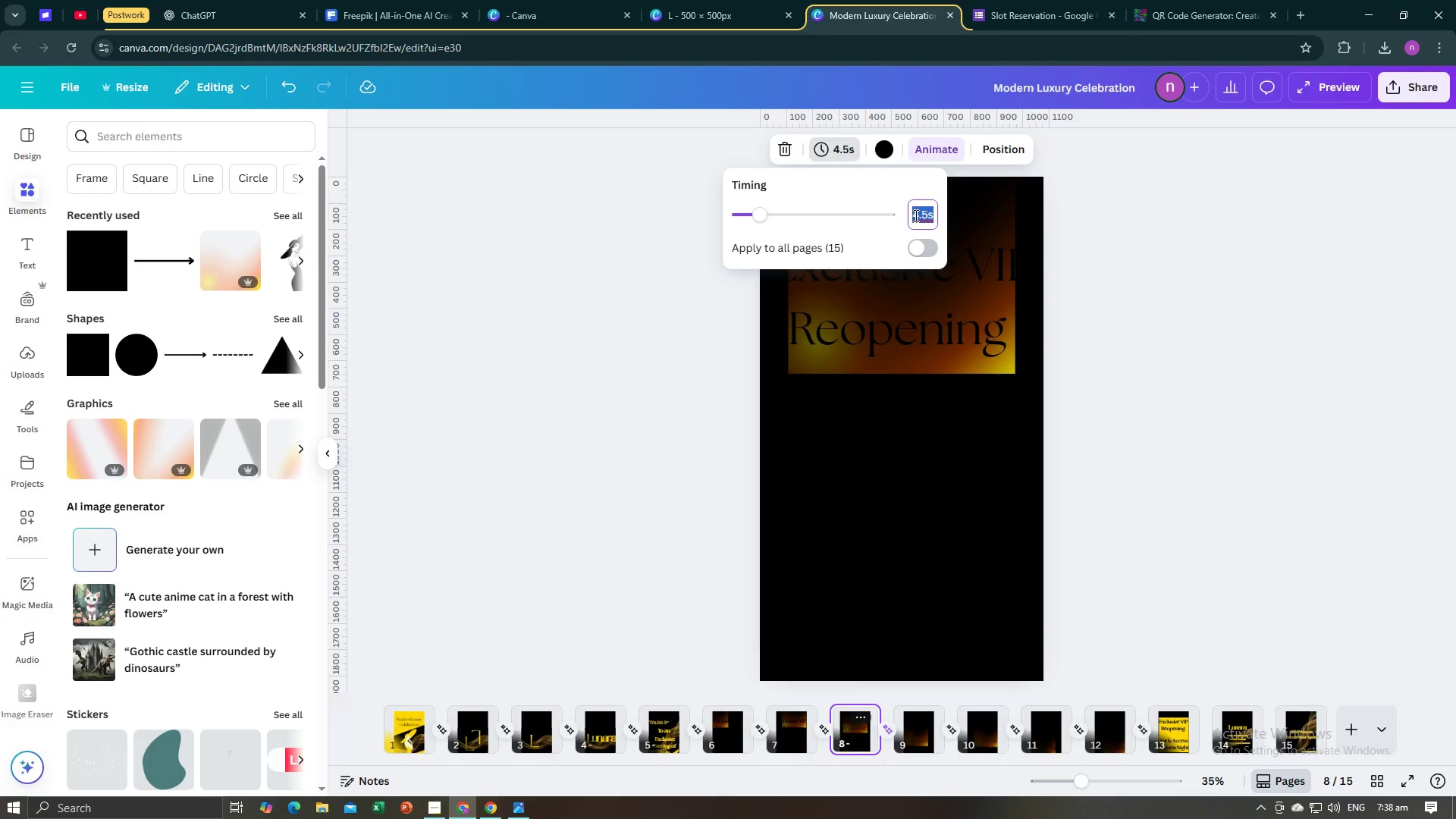 
key(0)
 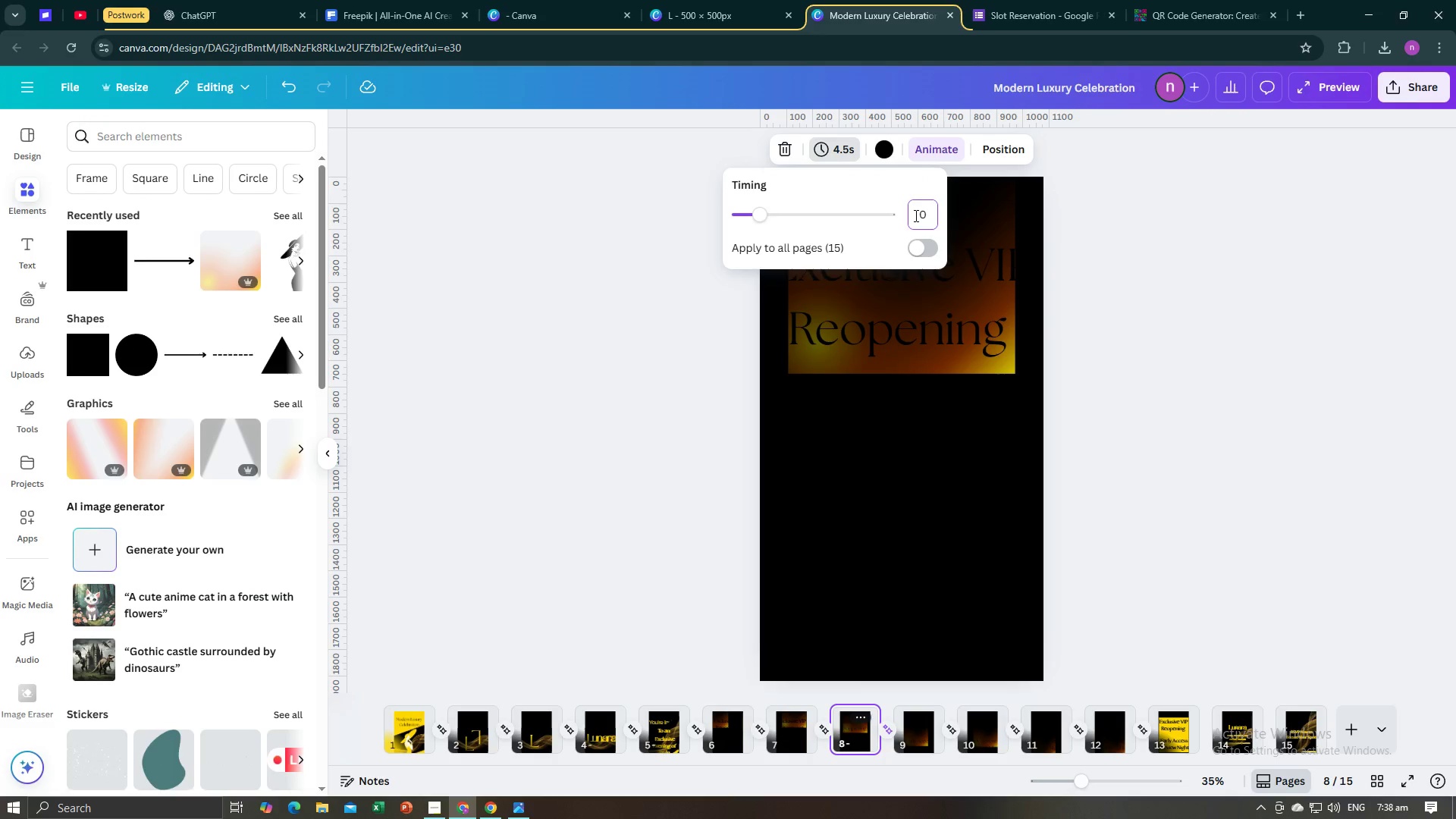 
key(Period)
 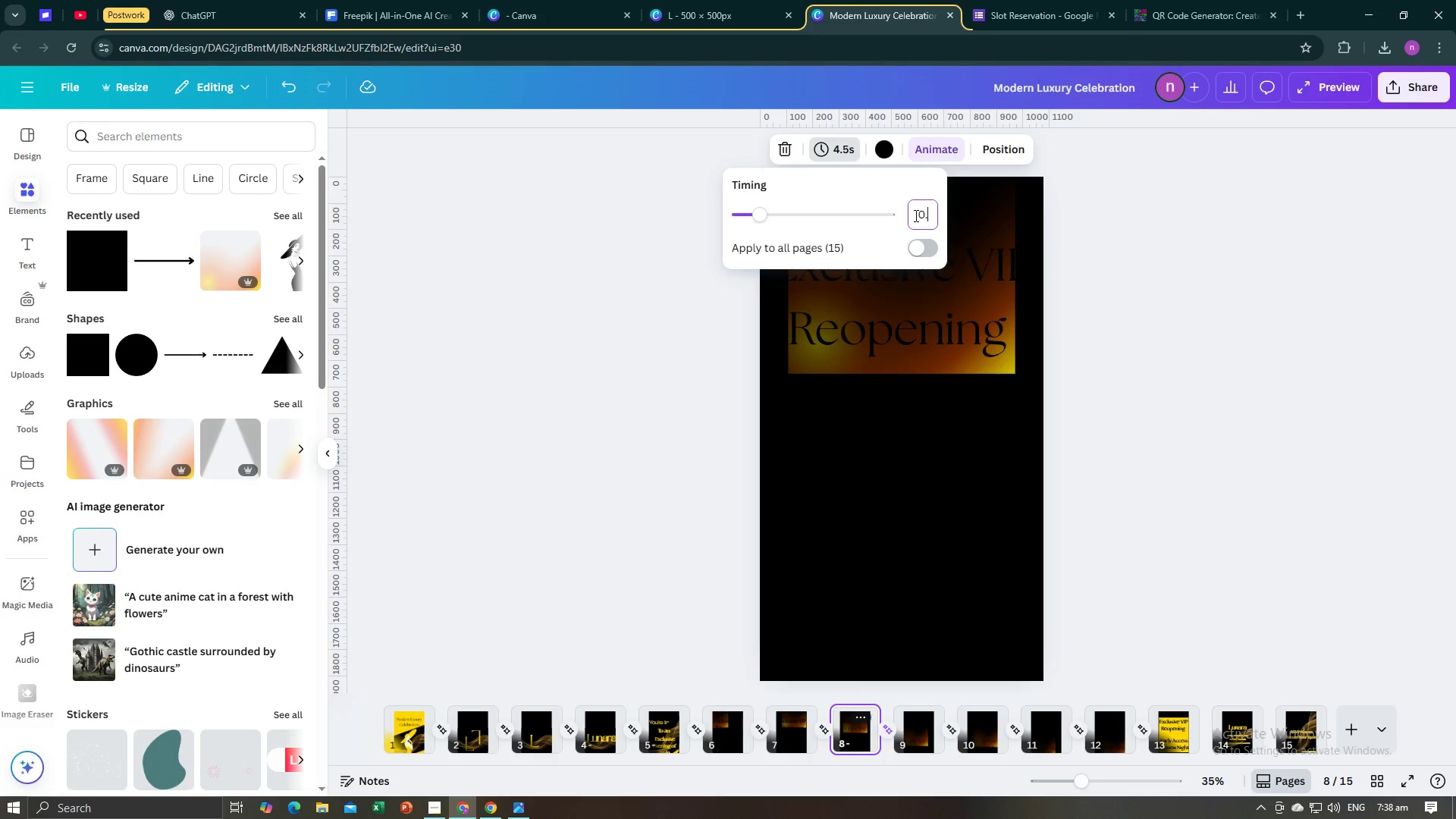 
key(4)
 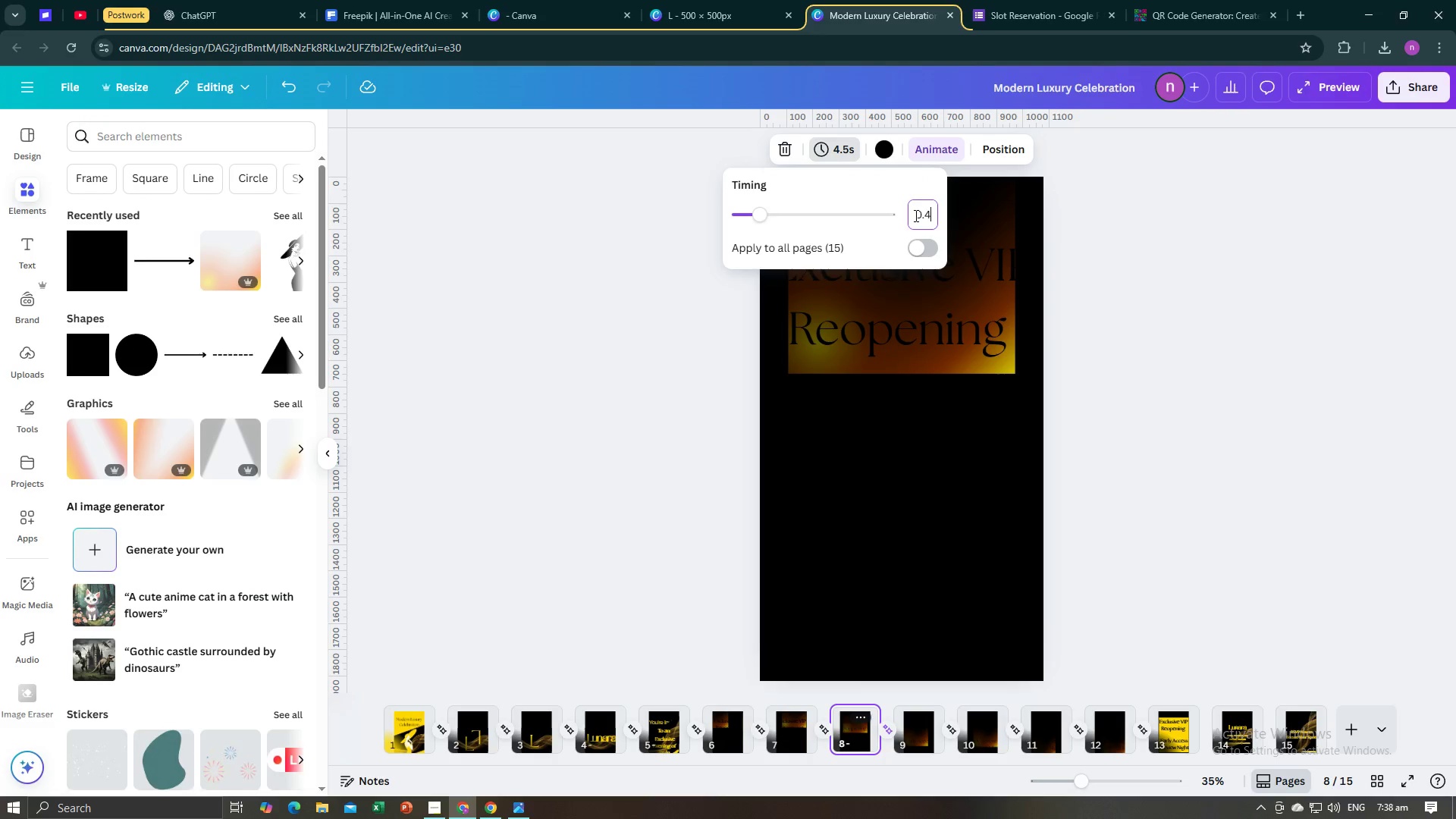 
key(Enter)
 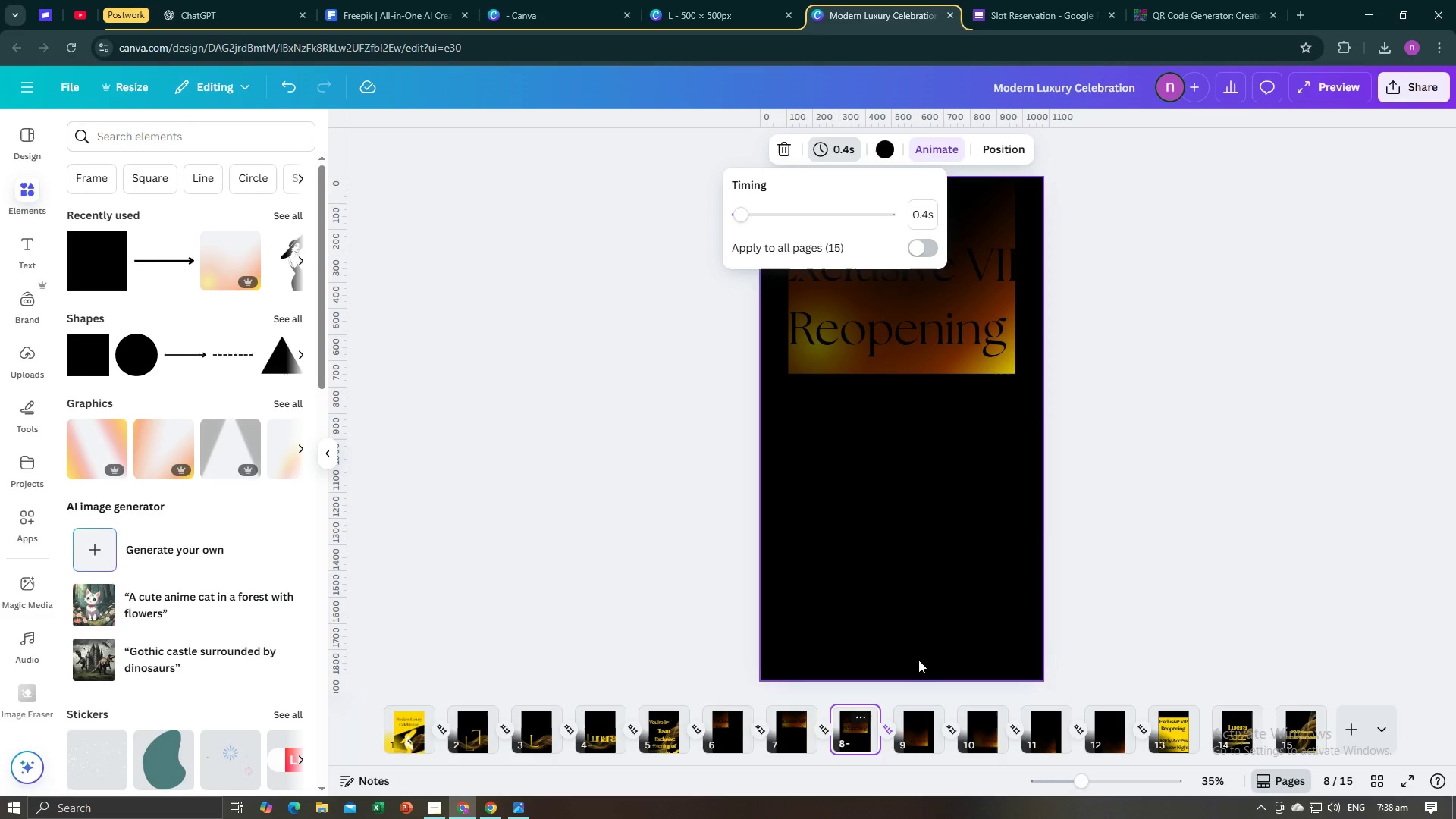 
left_click([908, 733])
 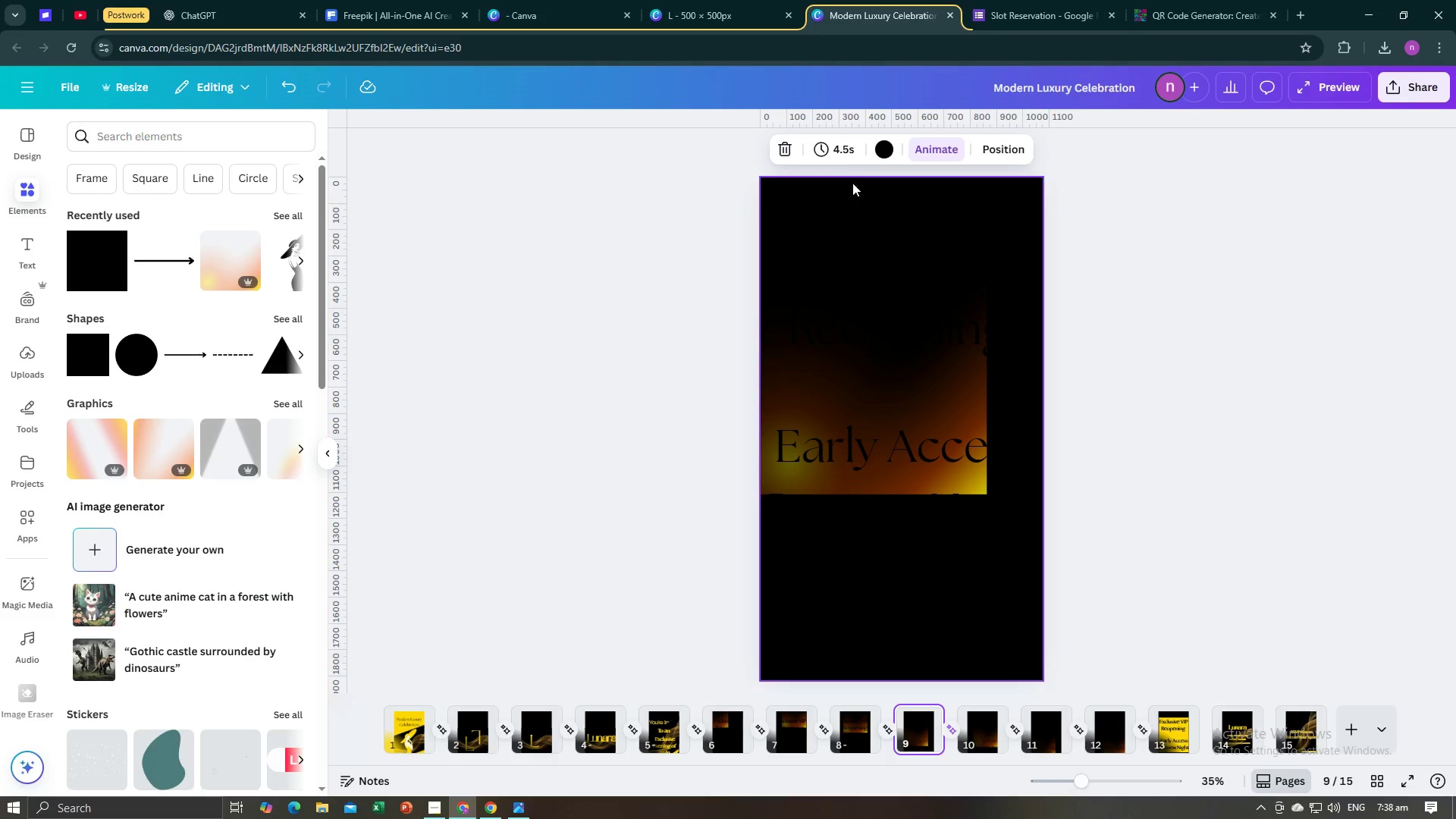 
left_click([839, 148])
 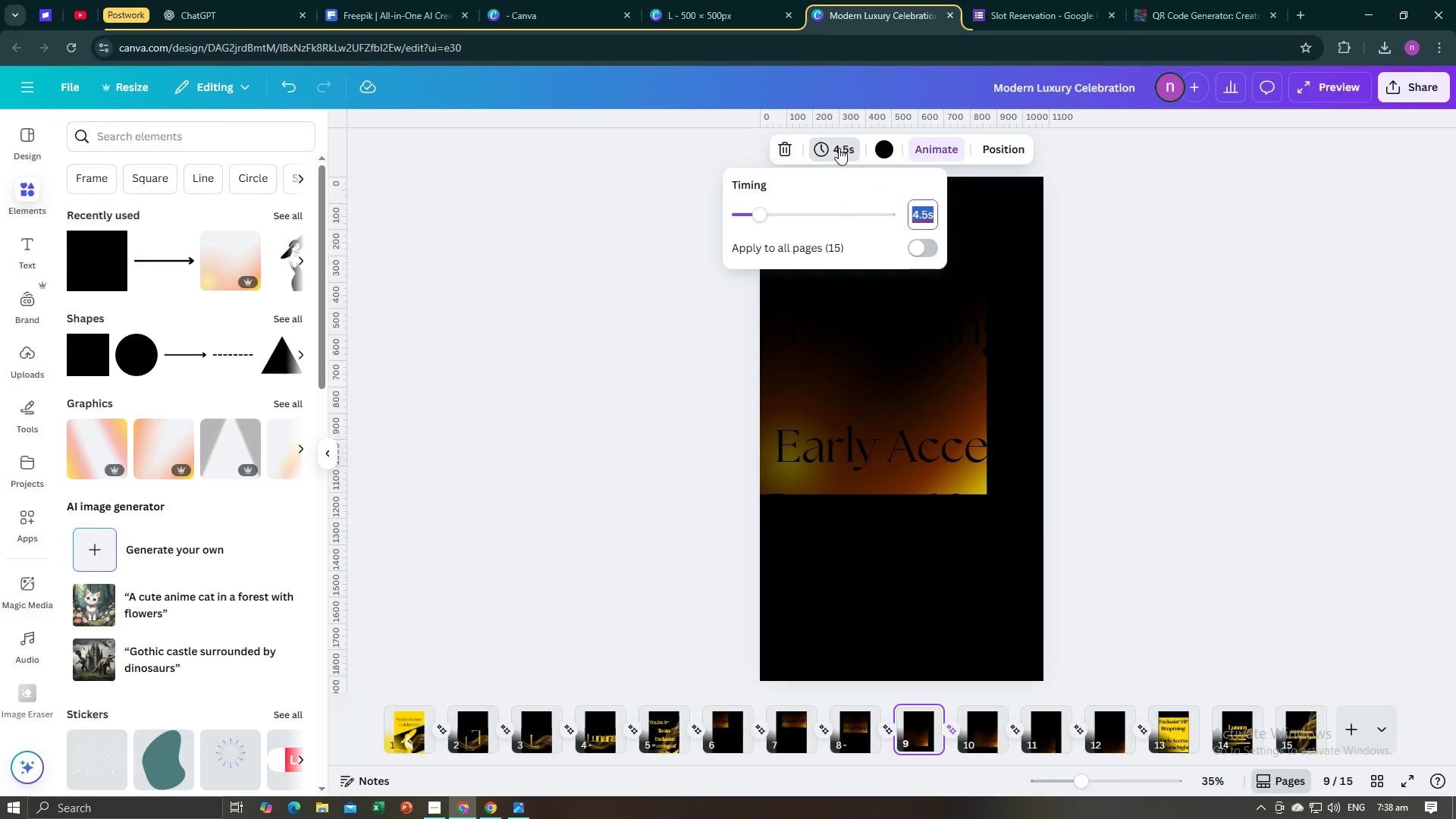 
key(0)
 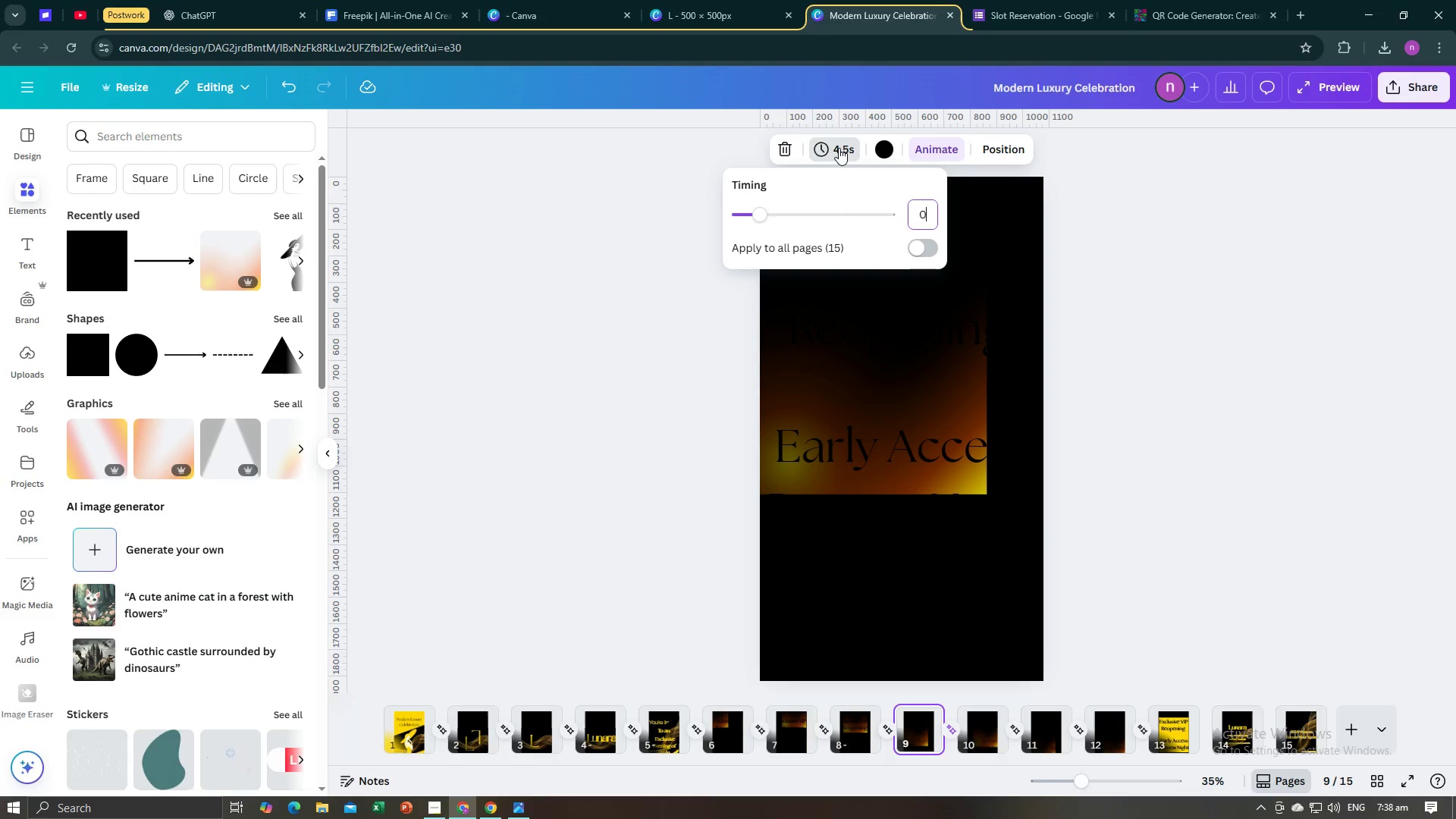 
key(Period)
 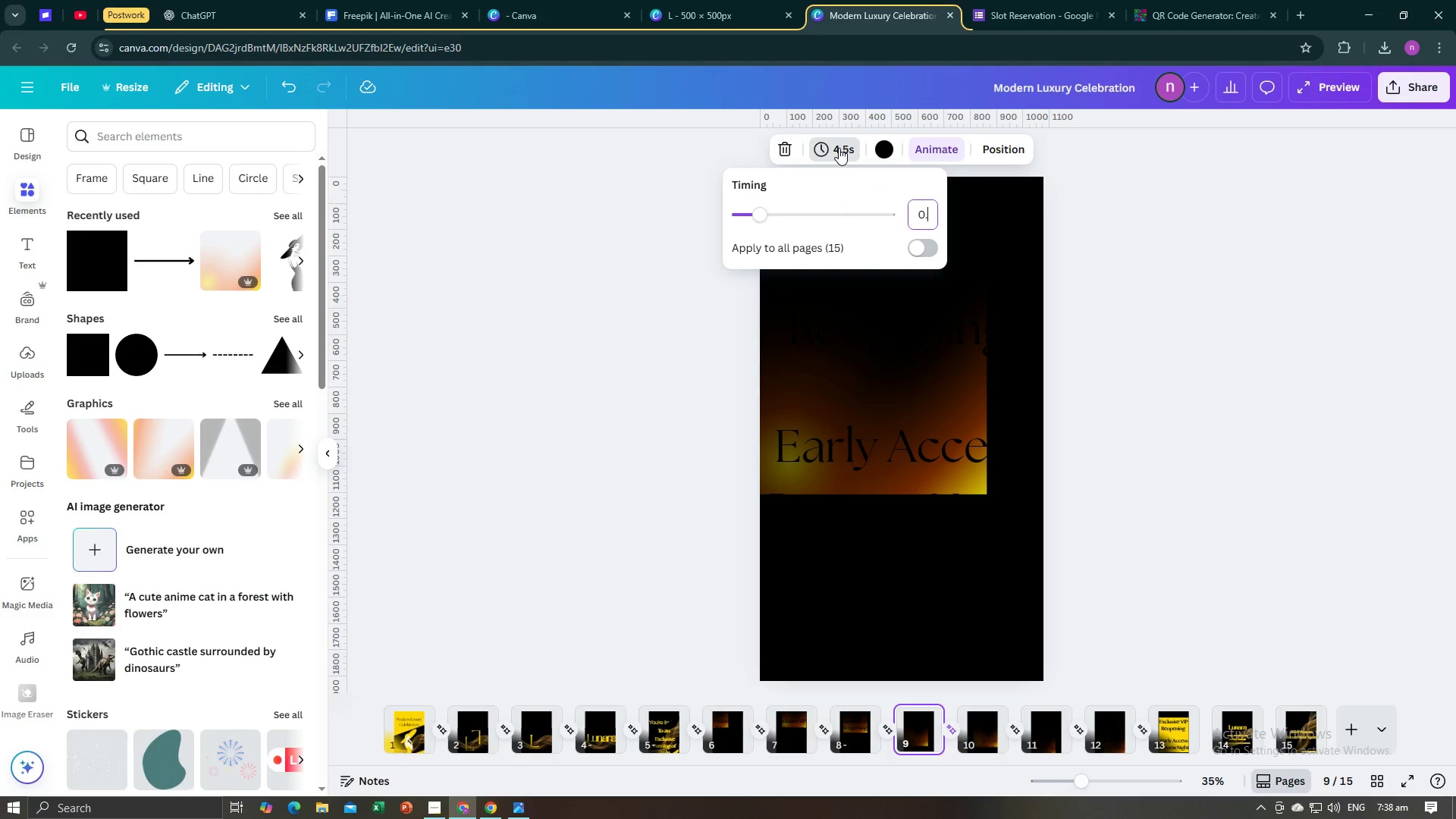 
key(4)
 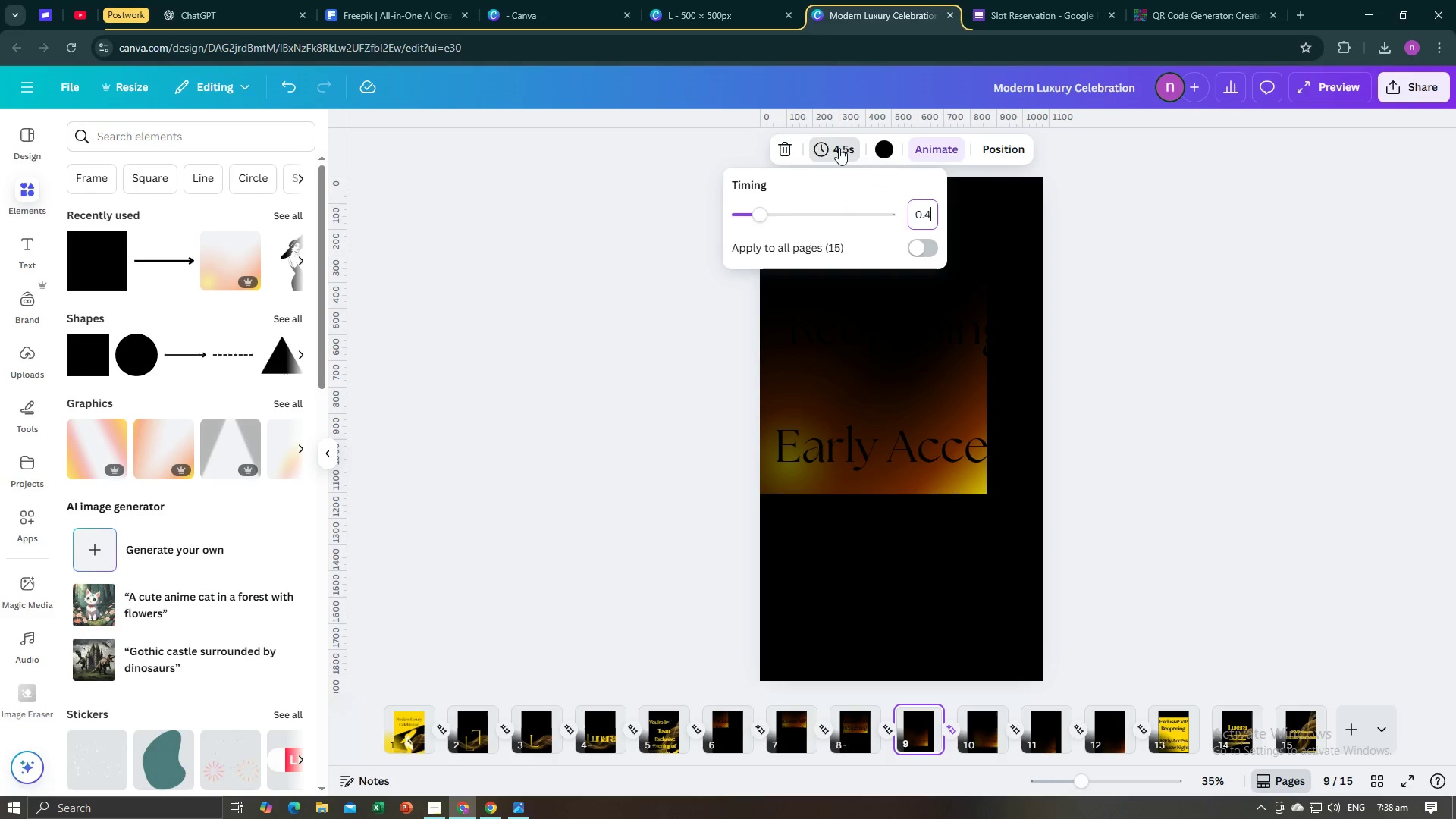 
key(Enter)
 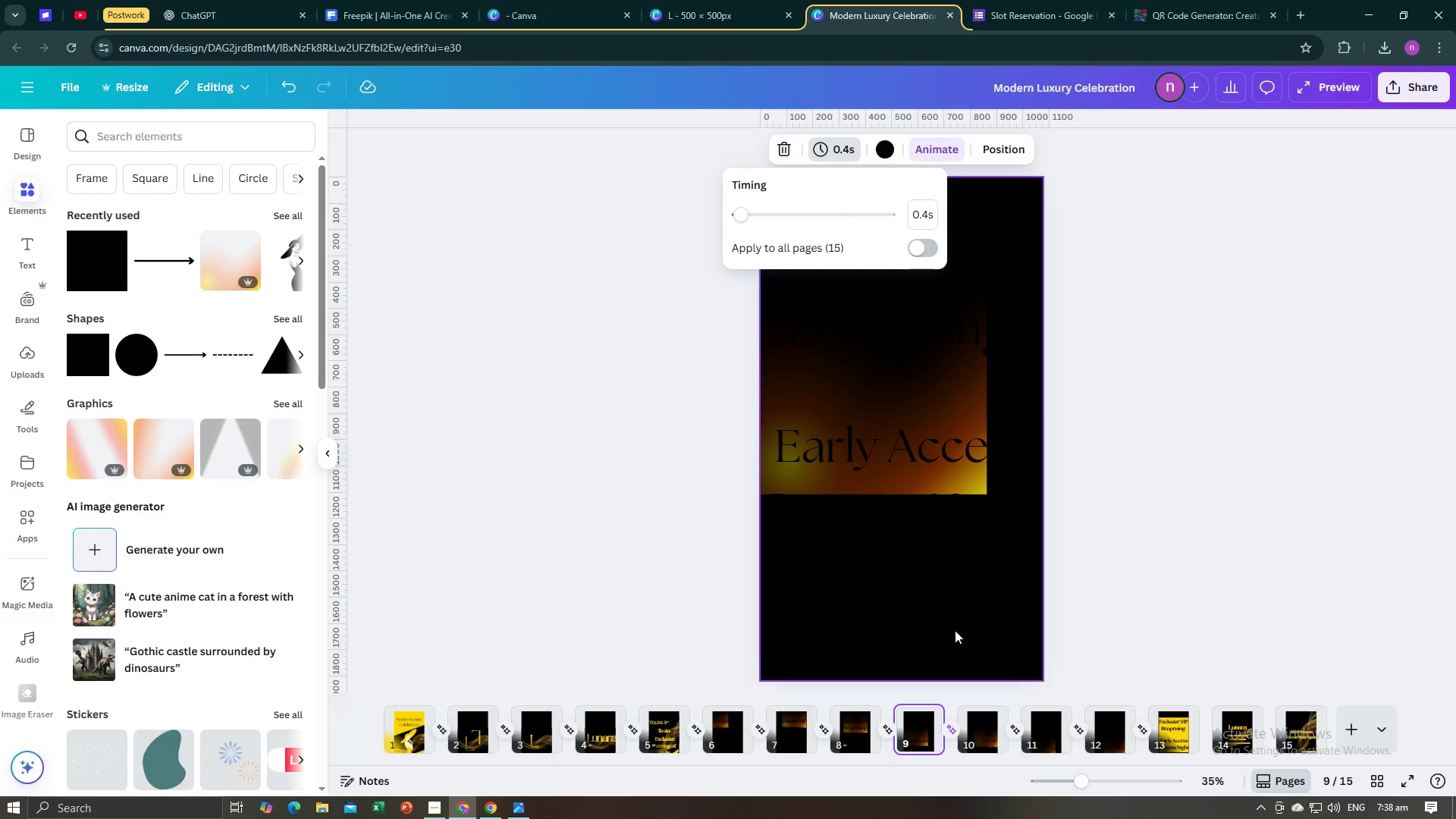 
left_click([978, 720])
 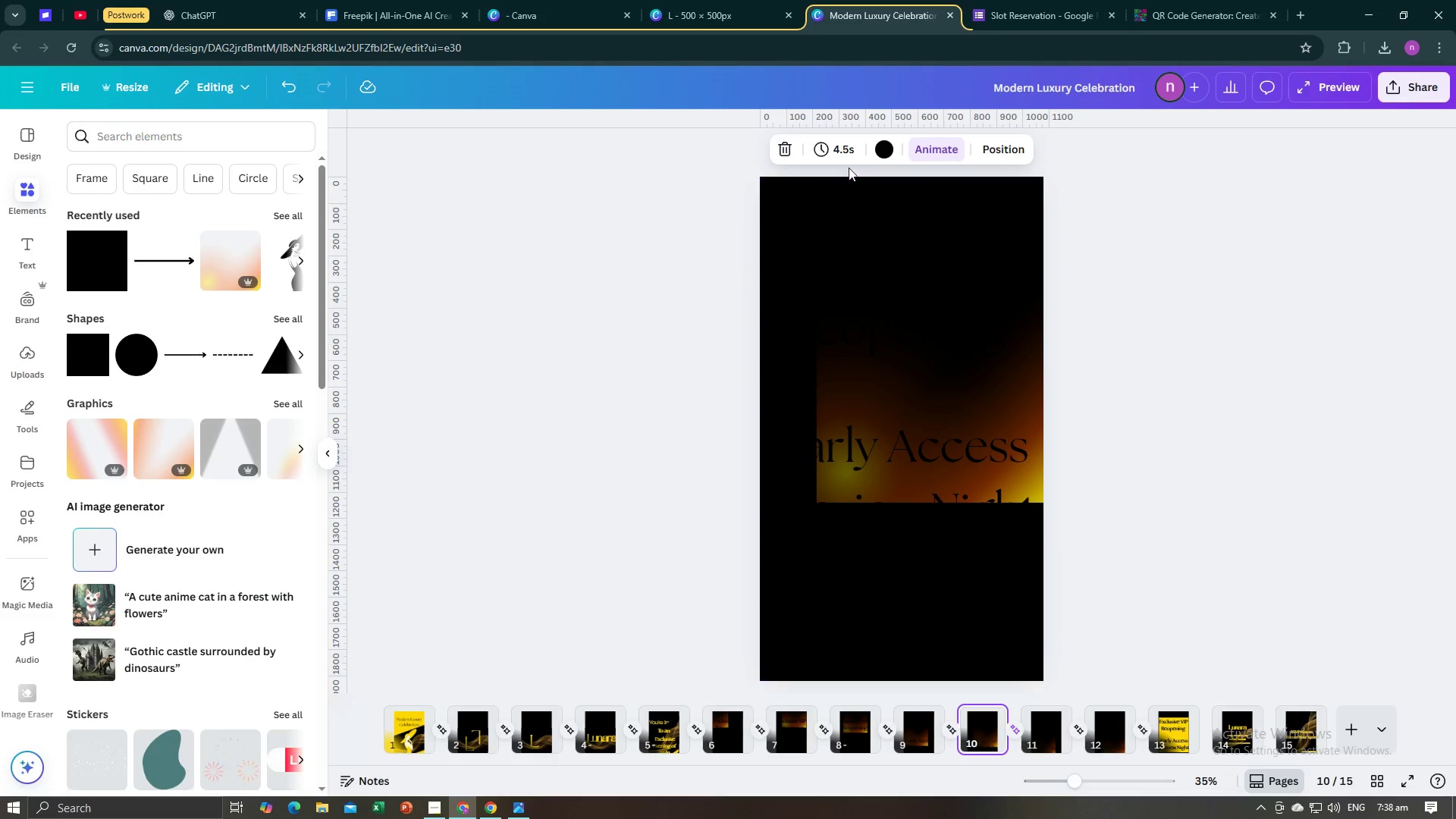 
left_click([839, 152])
 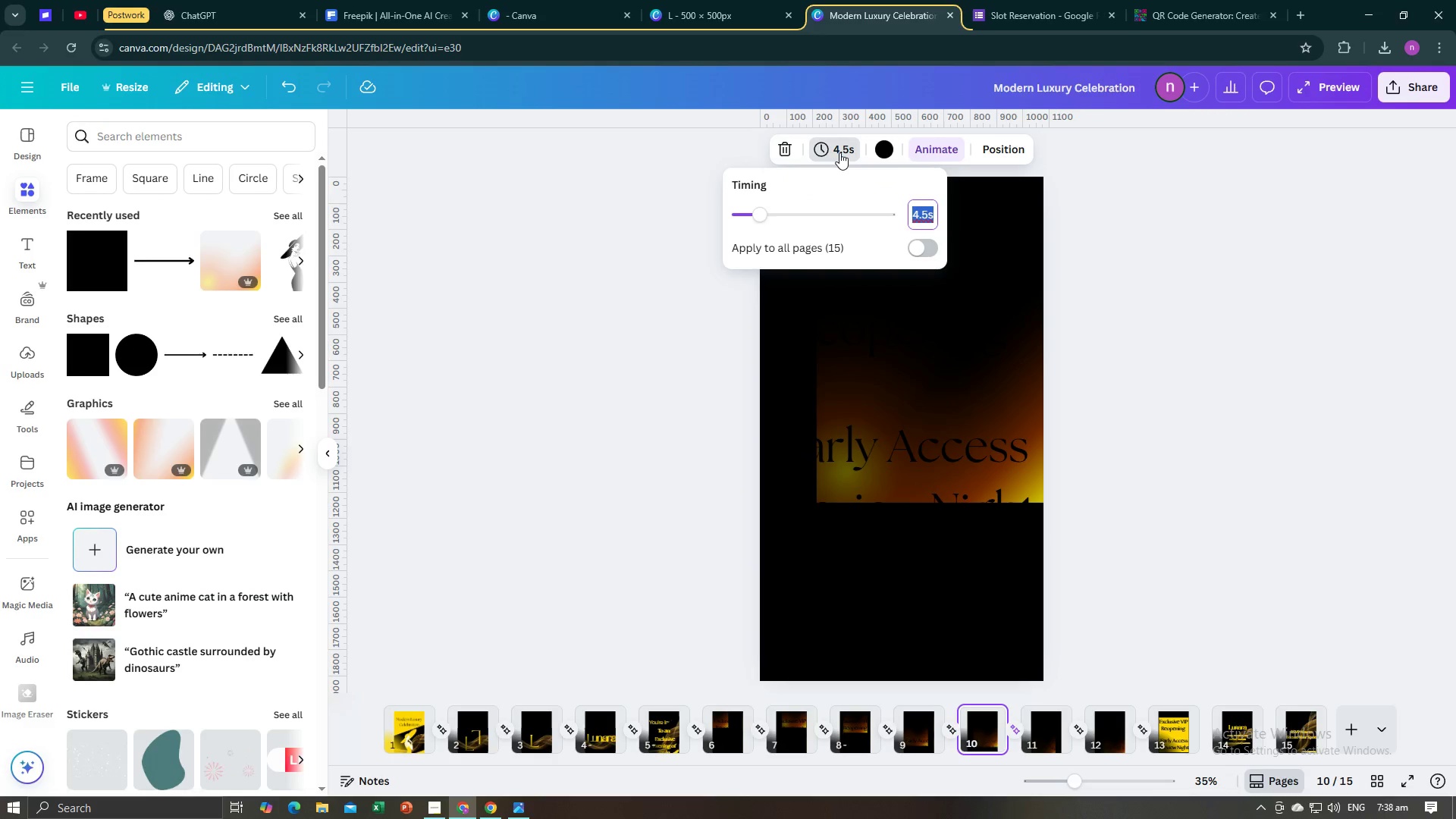 
key(0)
 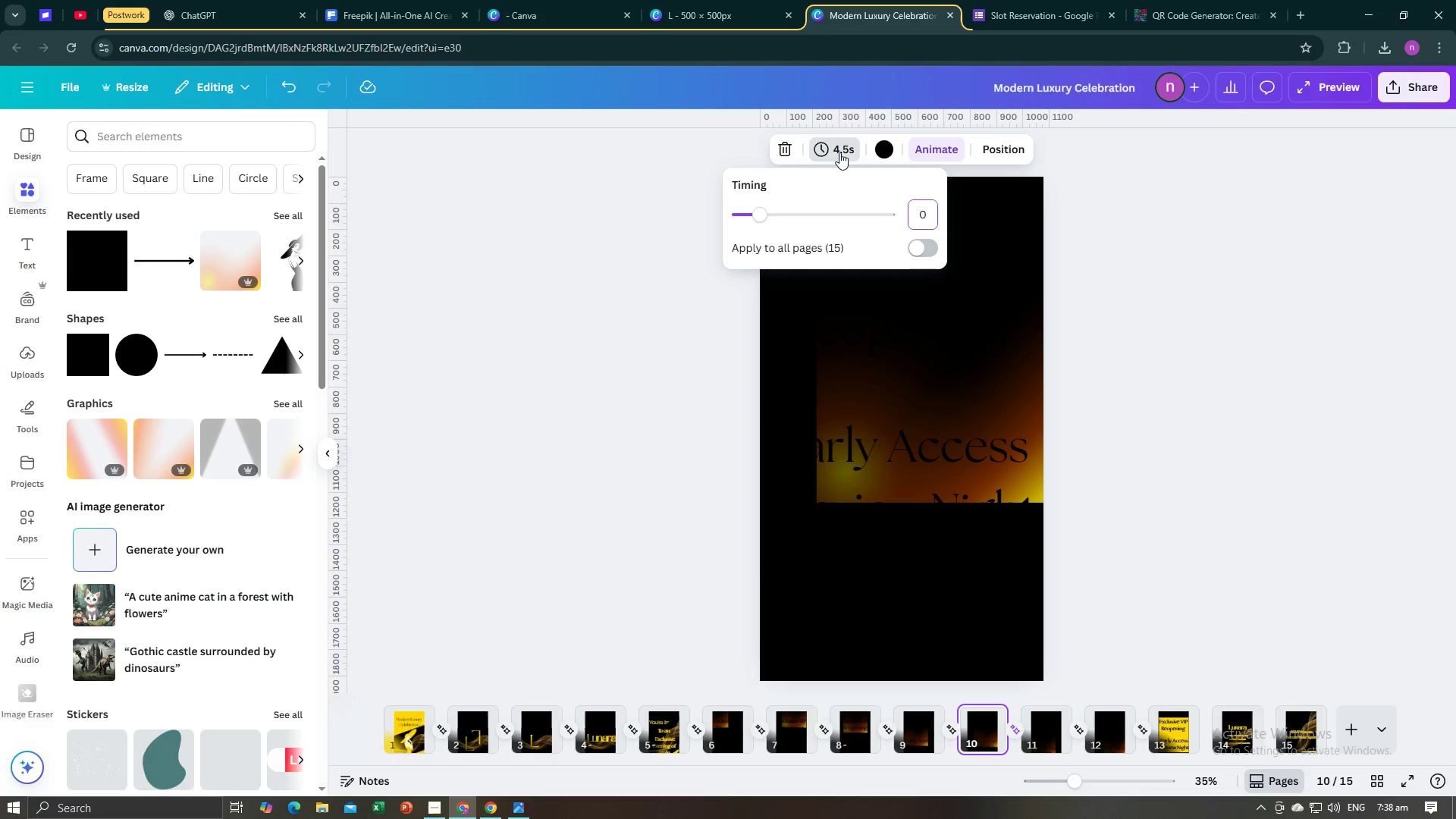 
key(Period)
 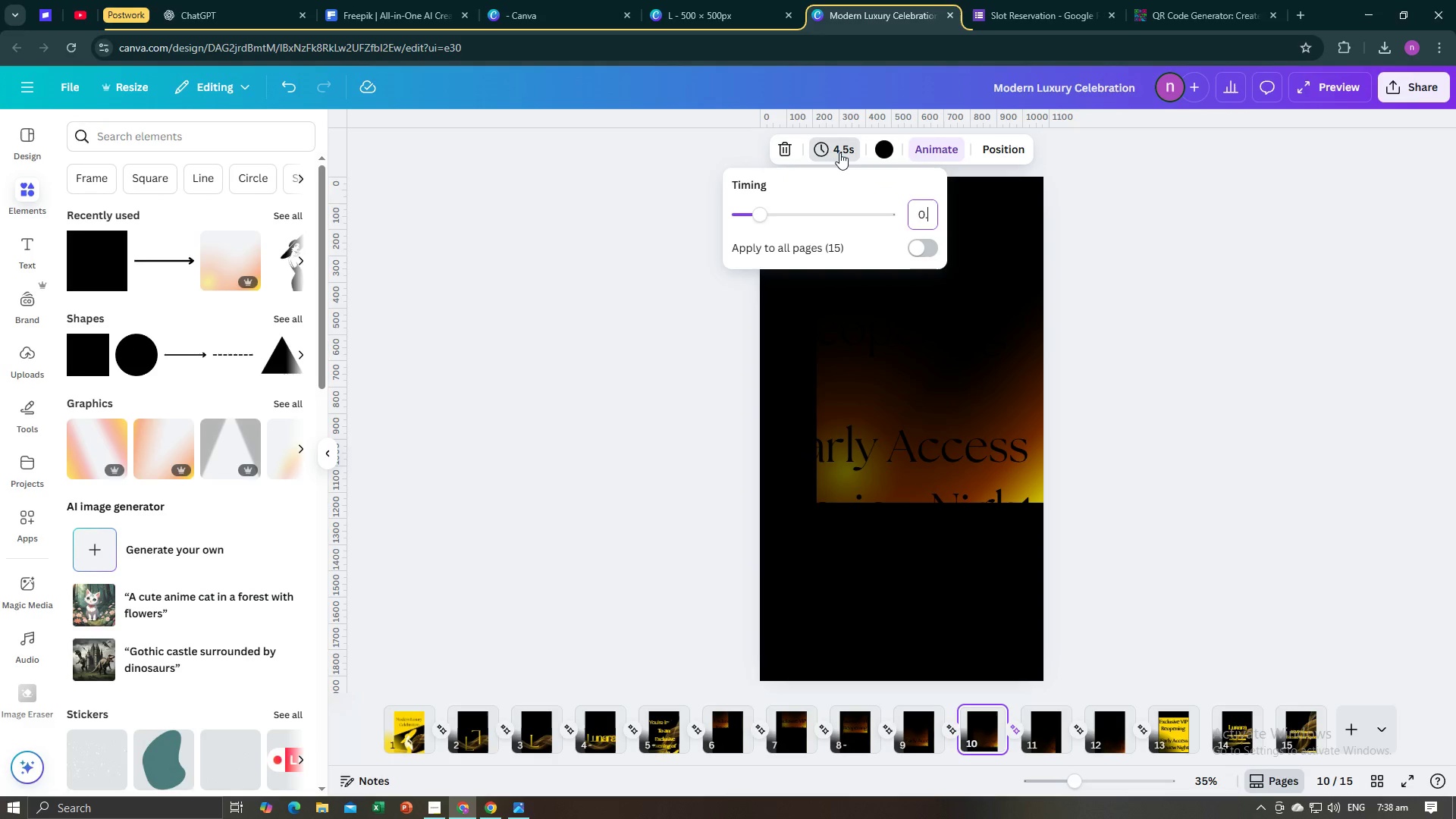 
key(4)
 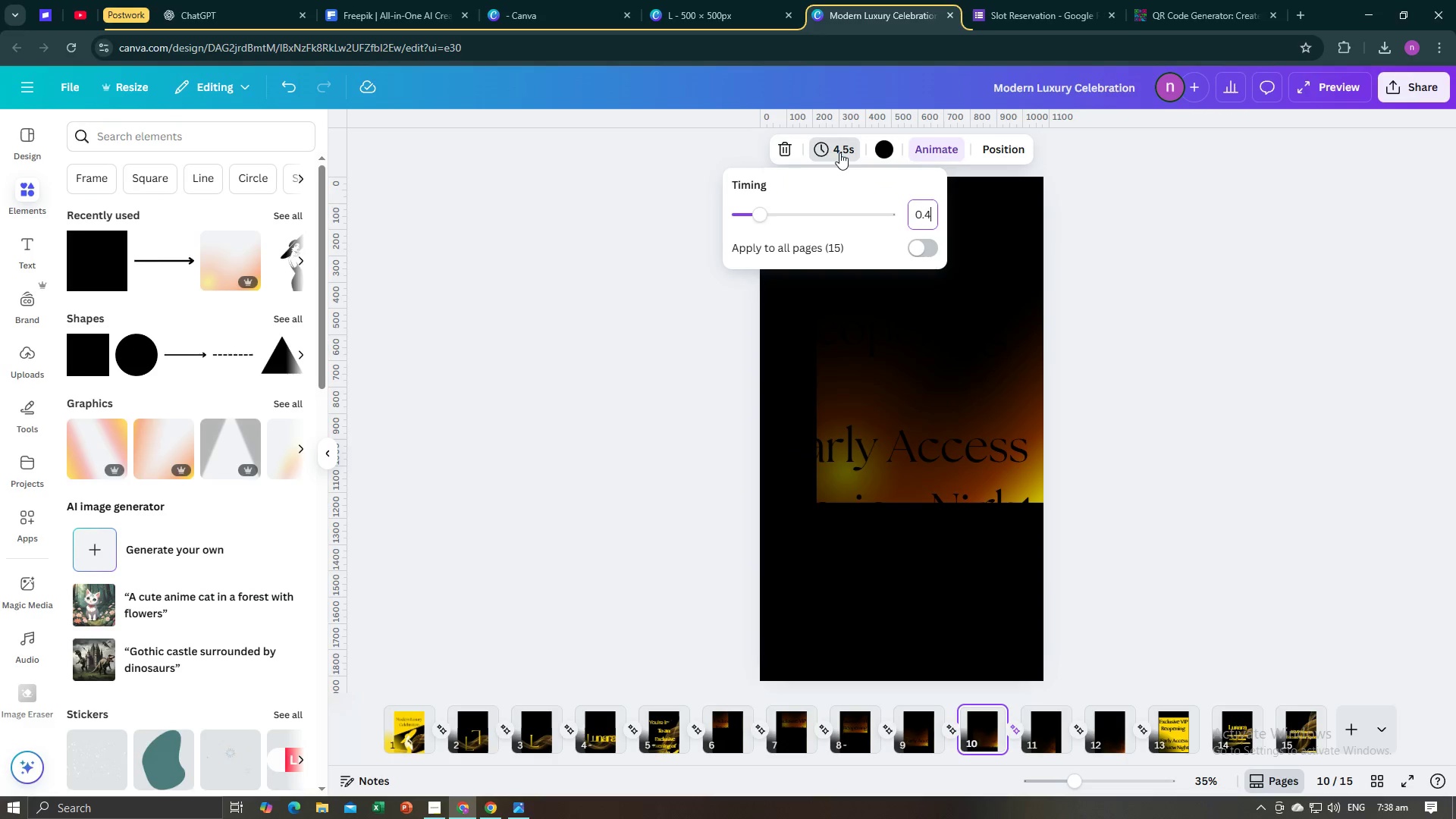 
key(Enter)
 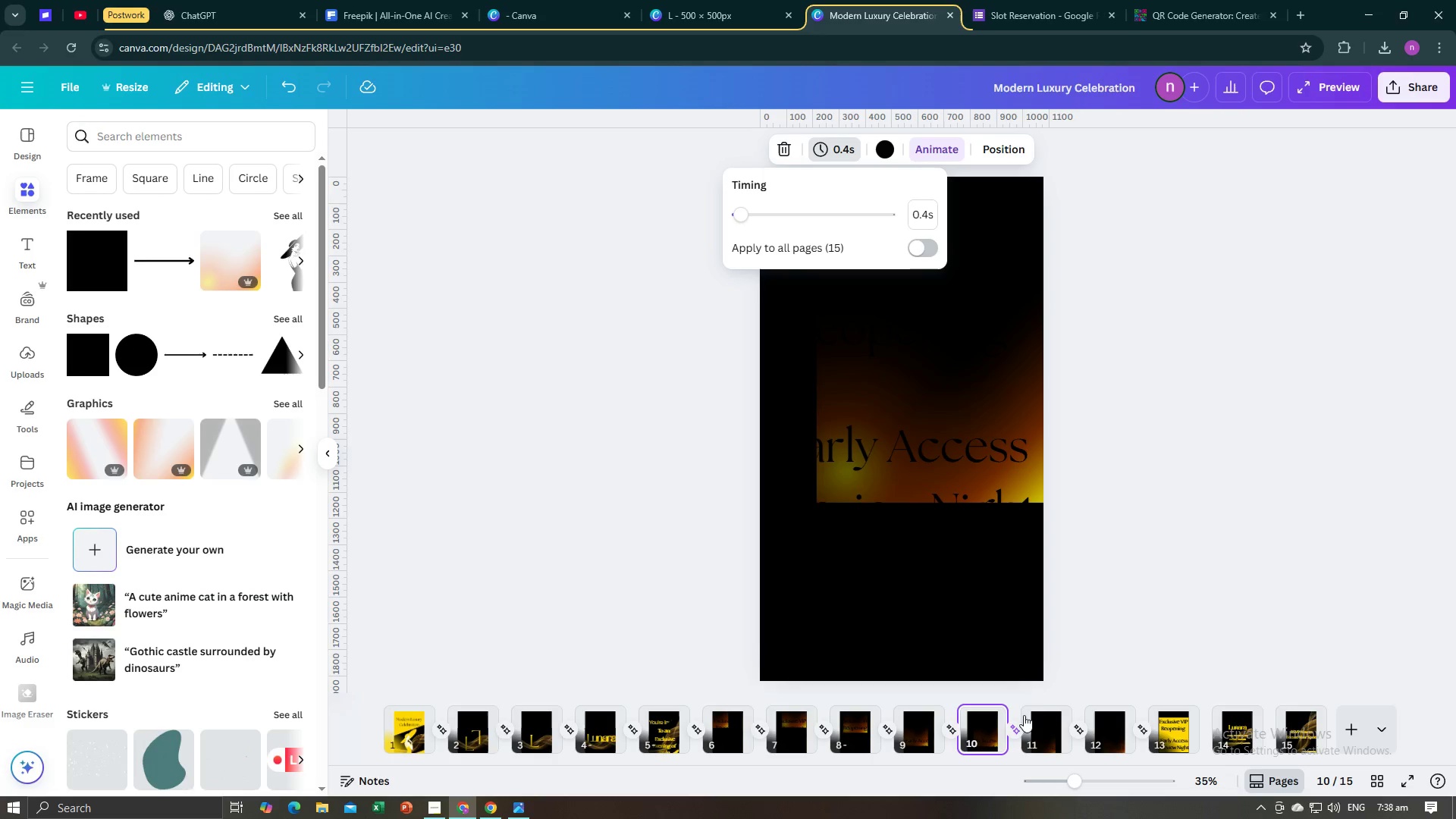 
left_click([1053, 736])
 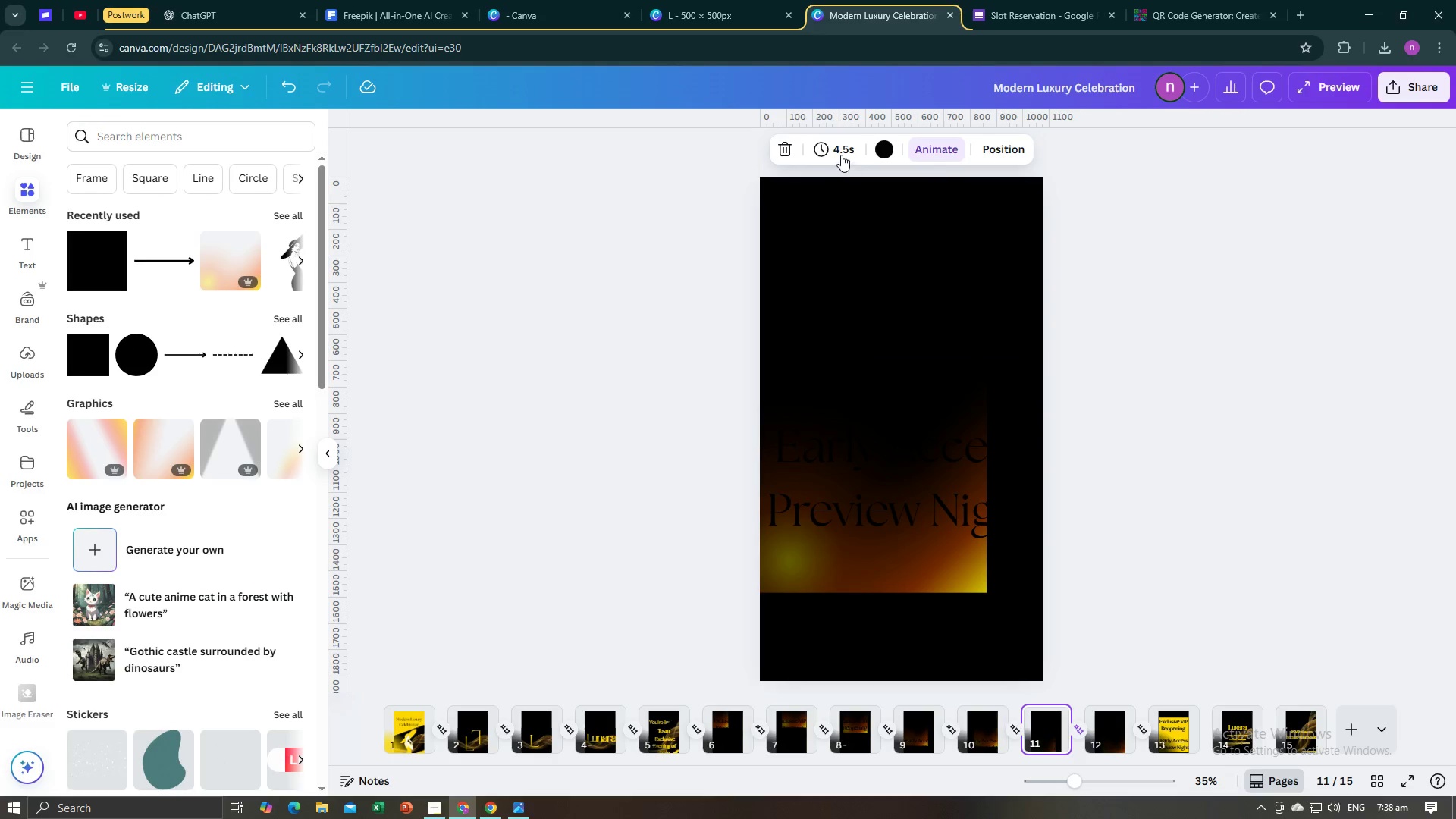 
left_click([836, 151])
 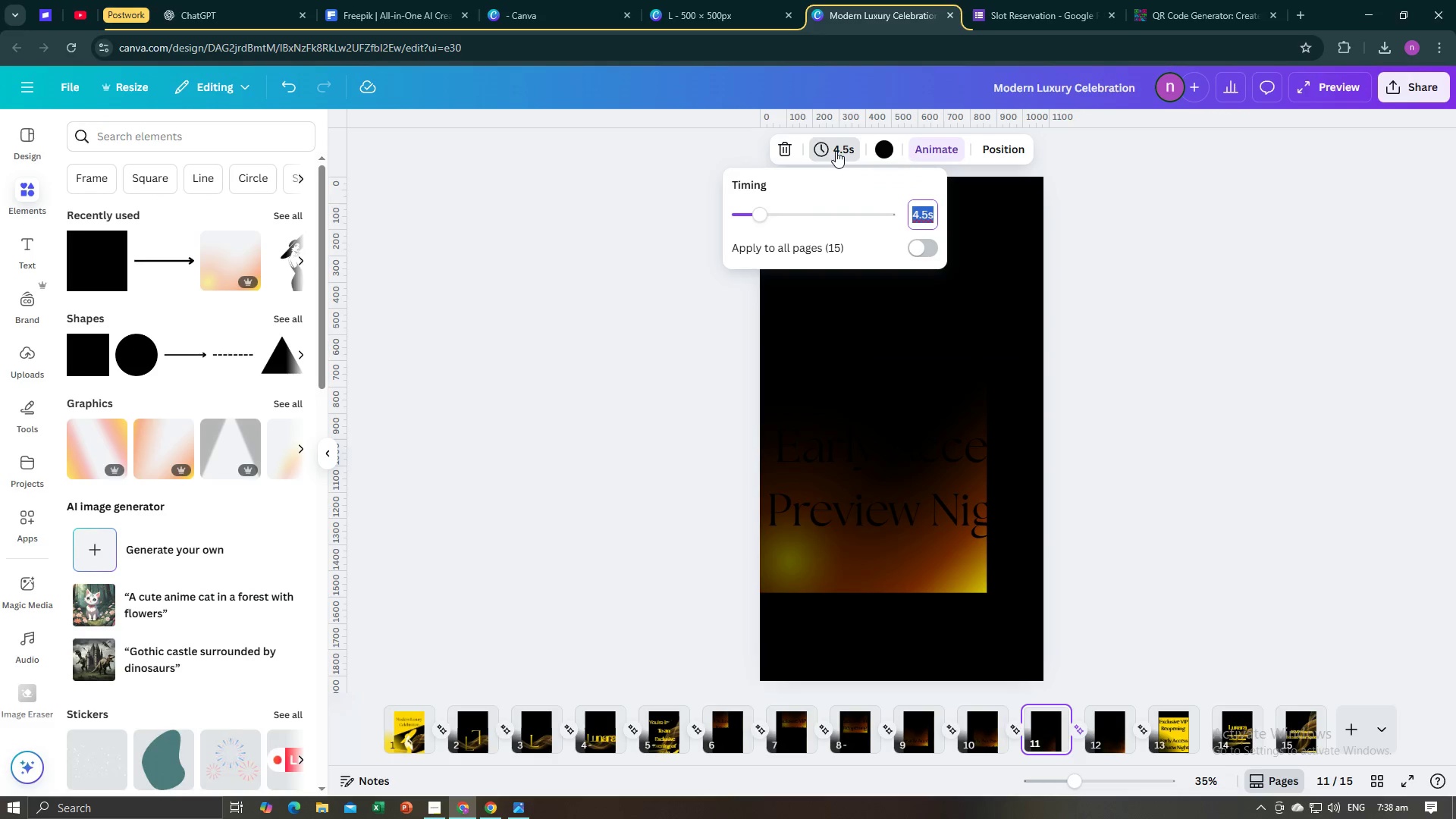 
key(0)
 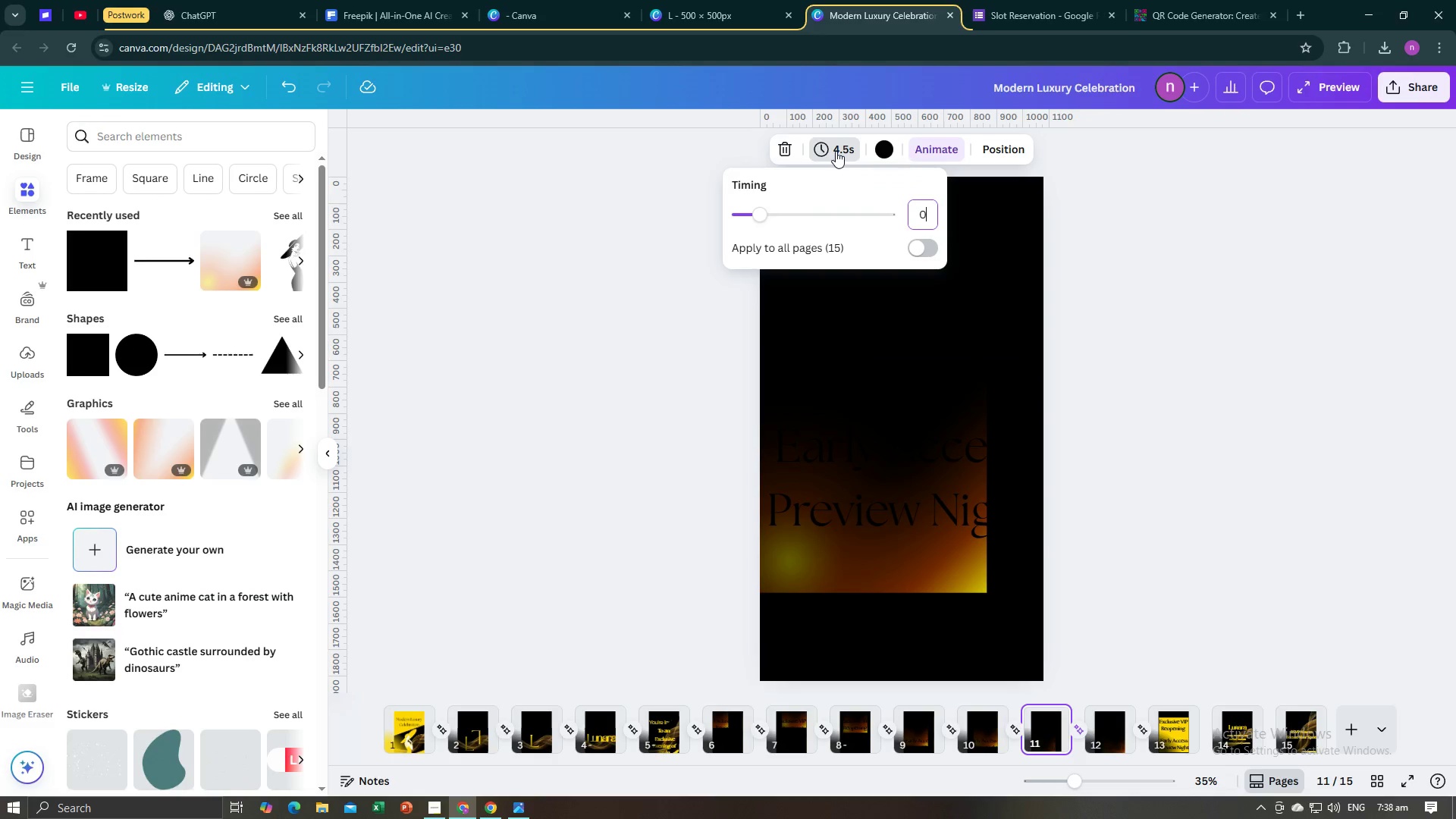 
key(Period)
 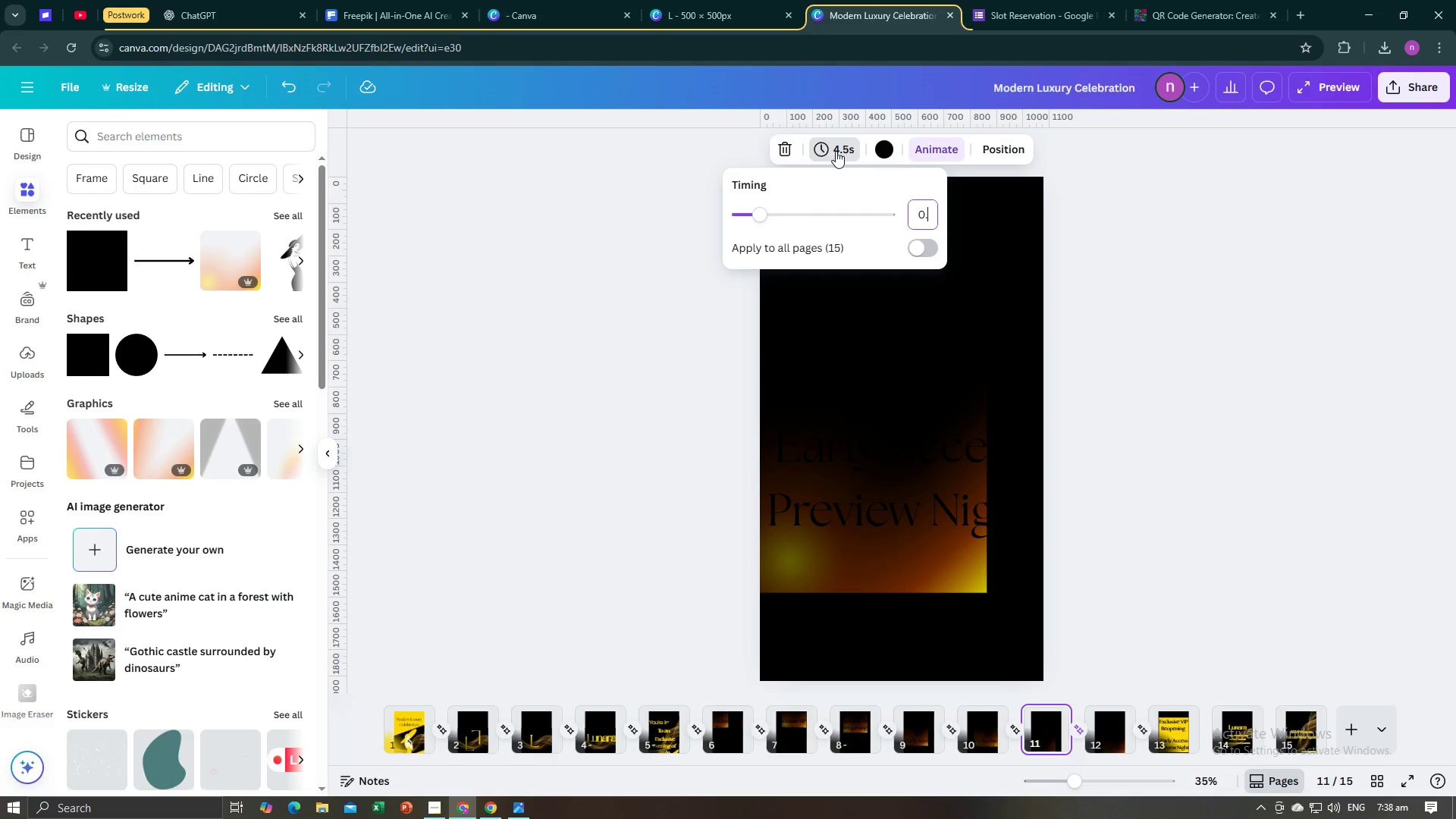 
key(4)
 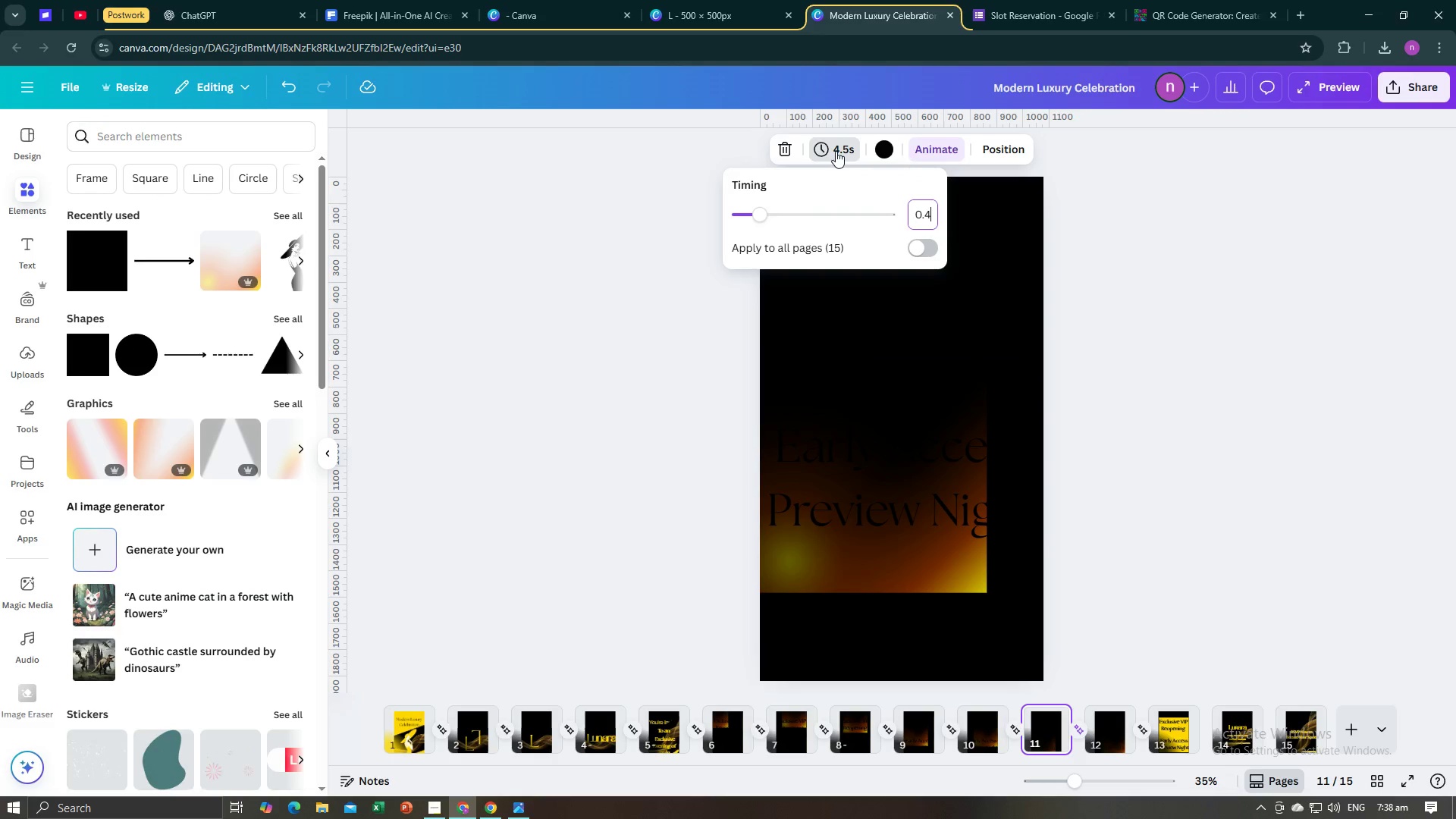 
key(Enter)
 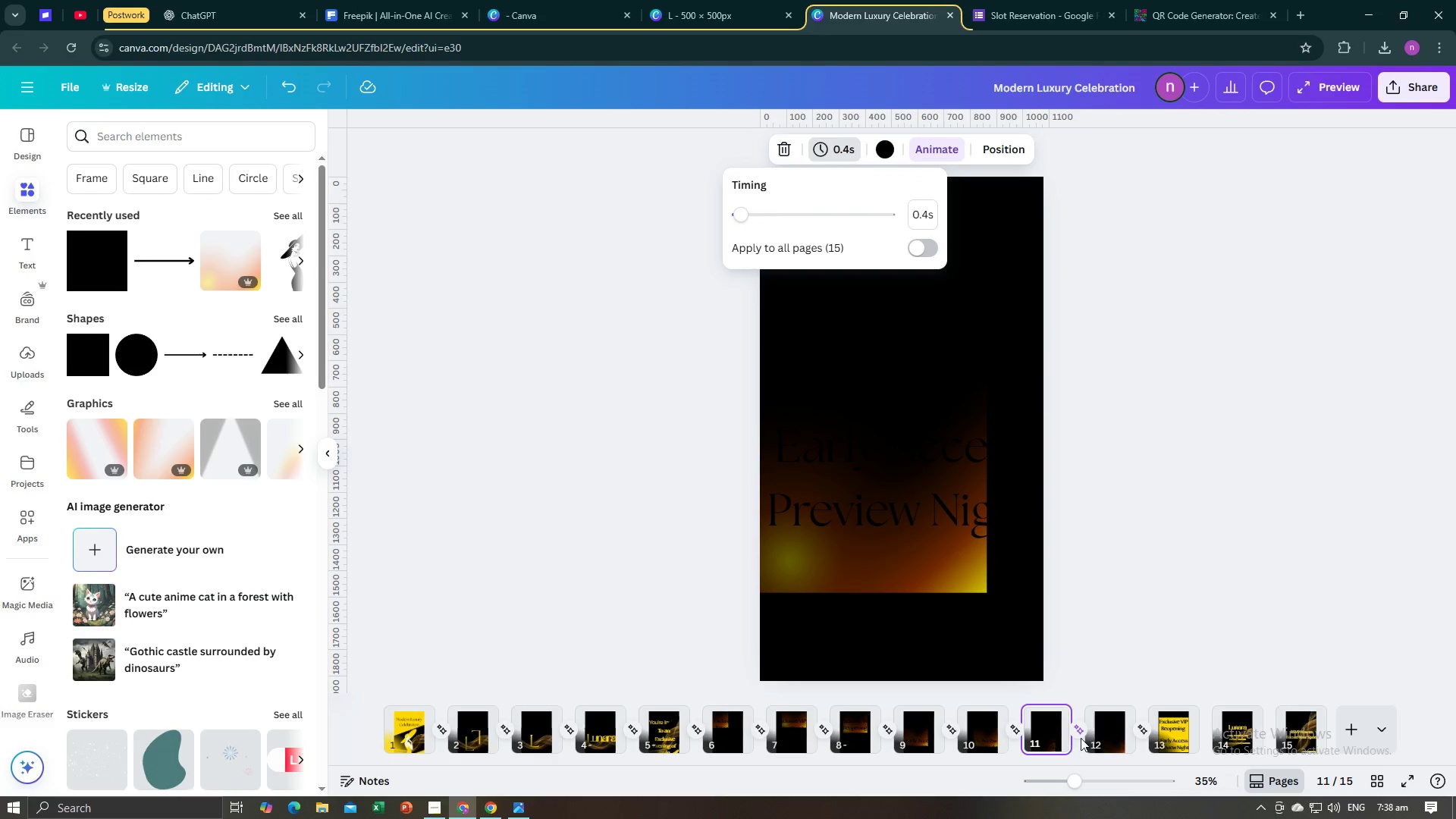 
left_click([1099, 723])
 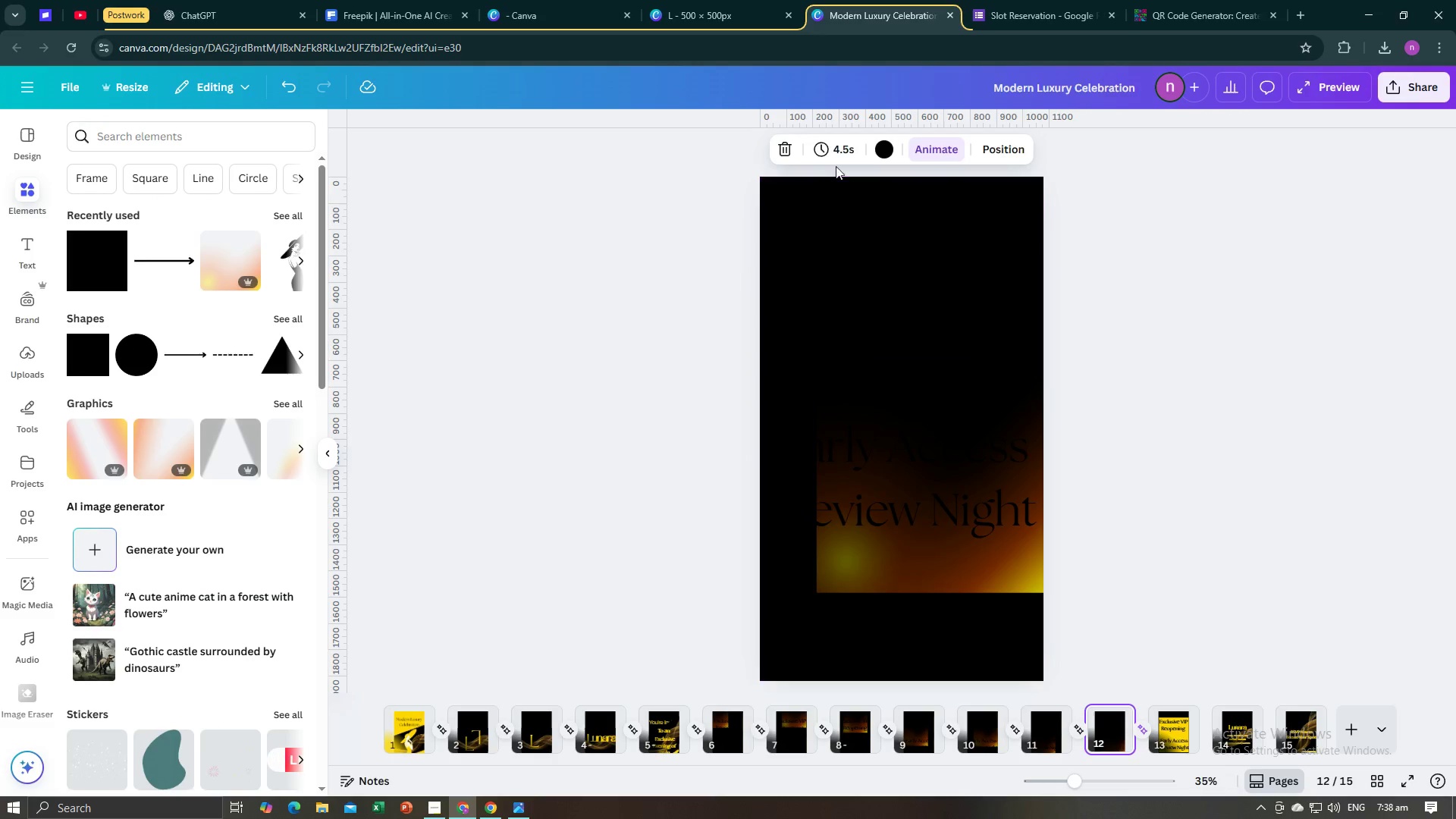 
left_click([839, 155])
 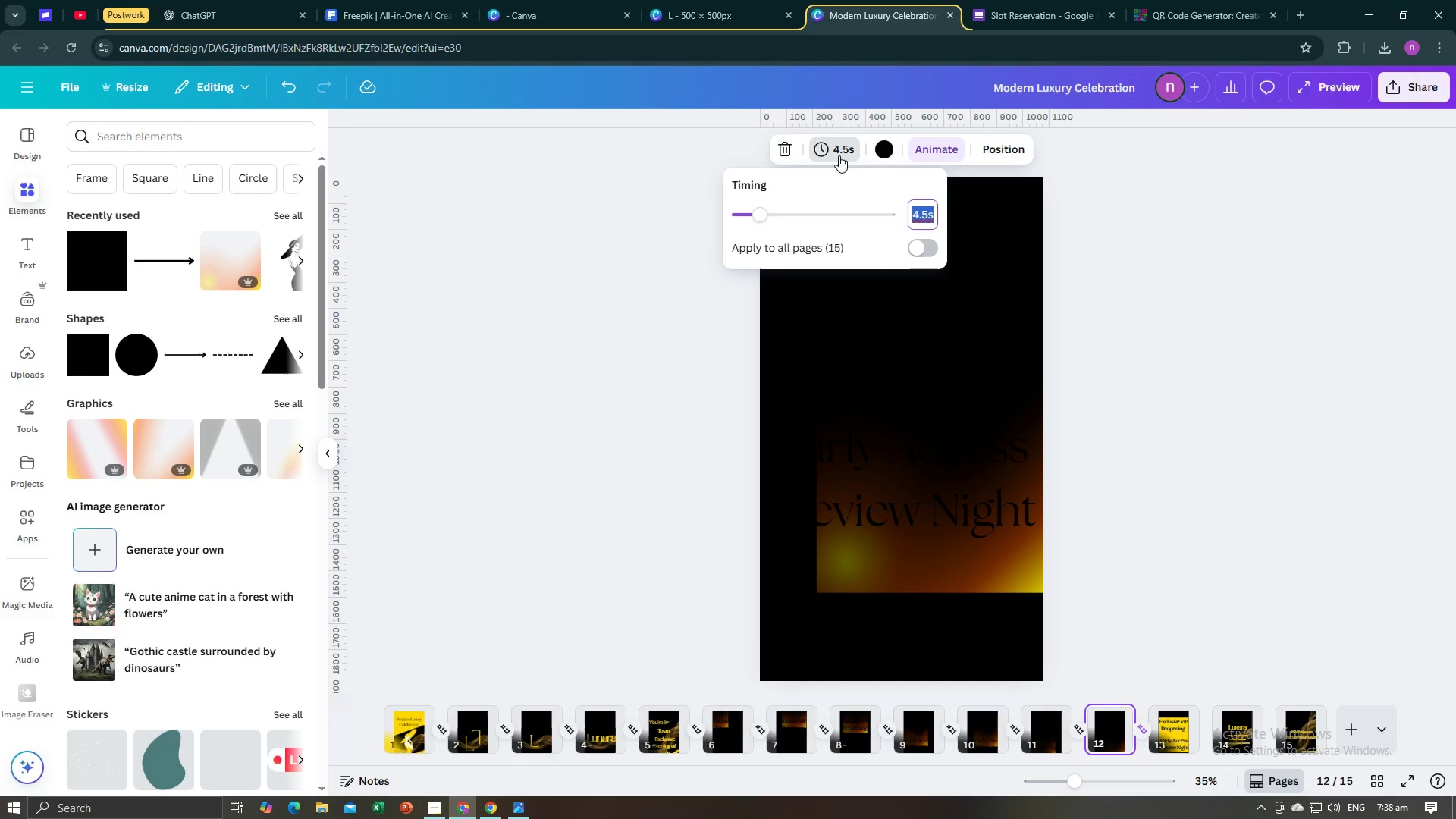 
key(0)
 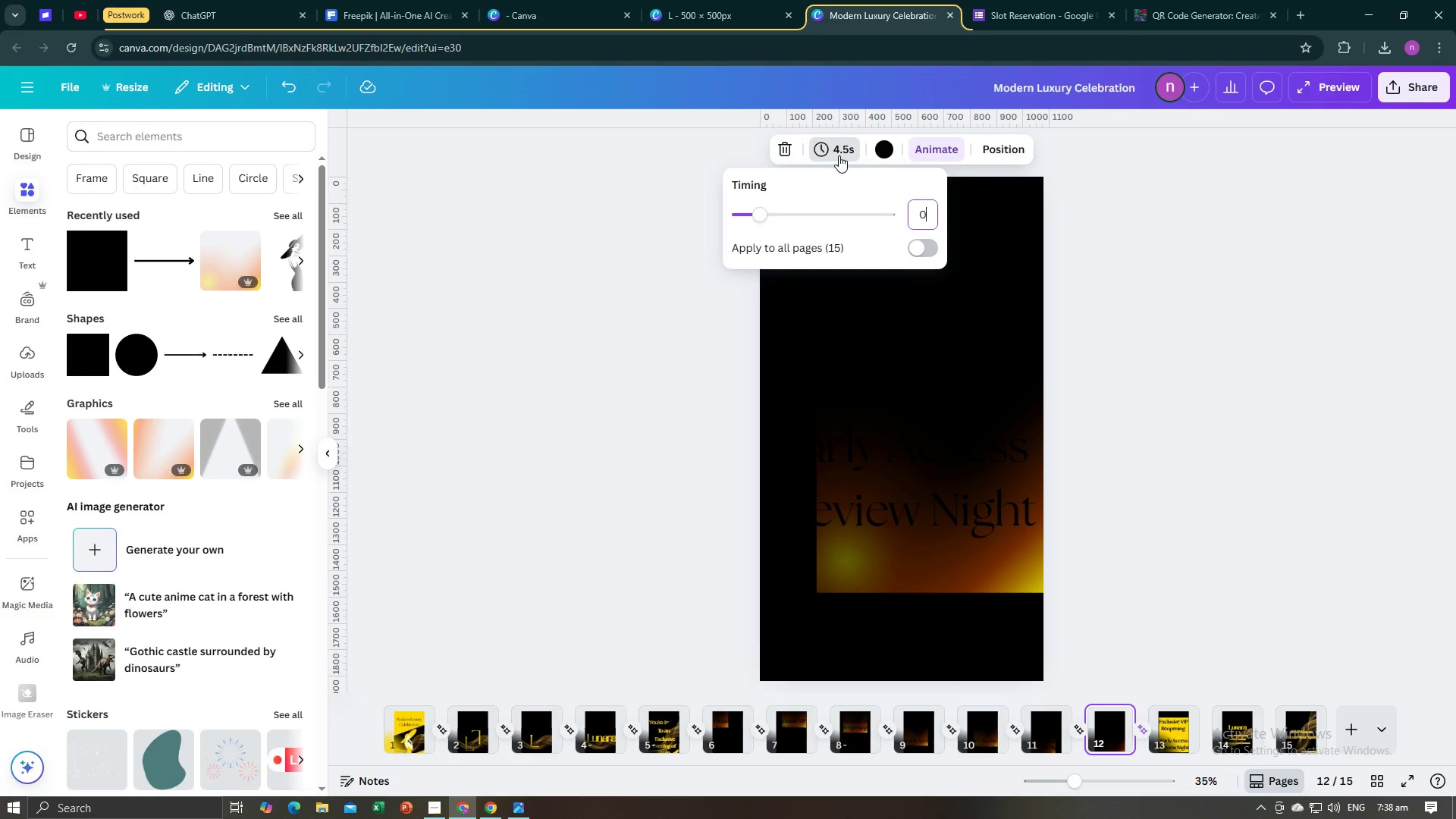 
key(Period)
 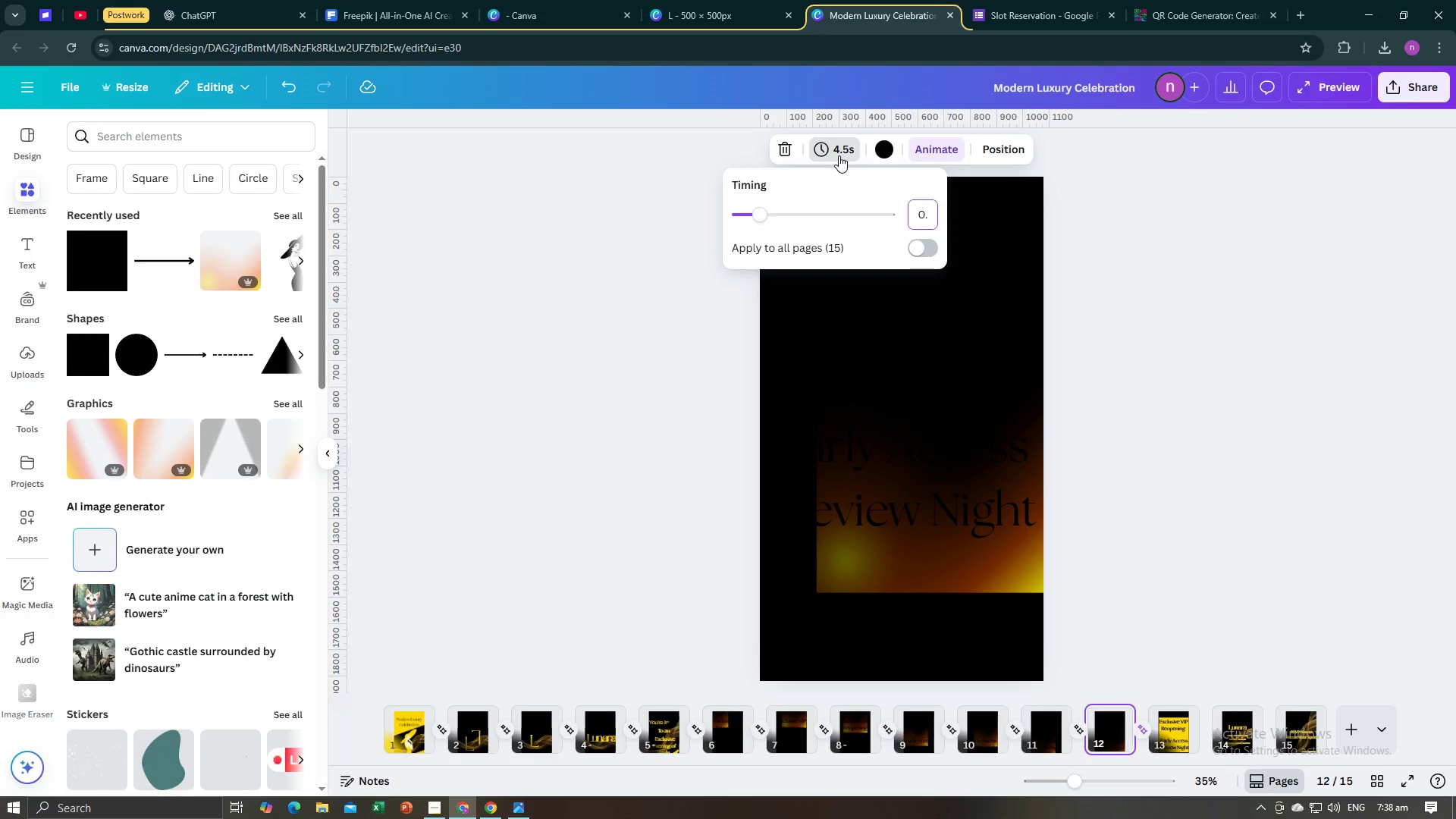 
key(4)
 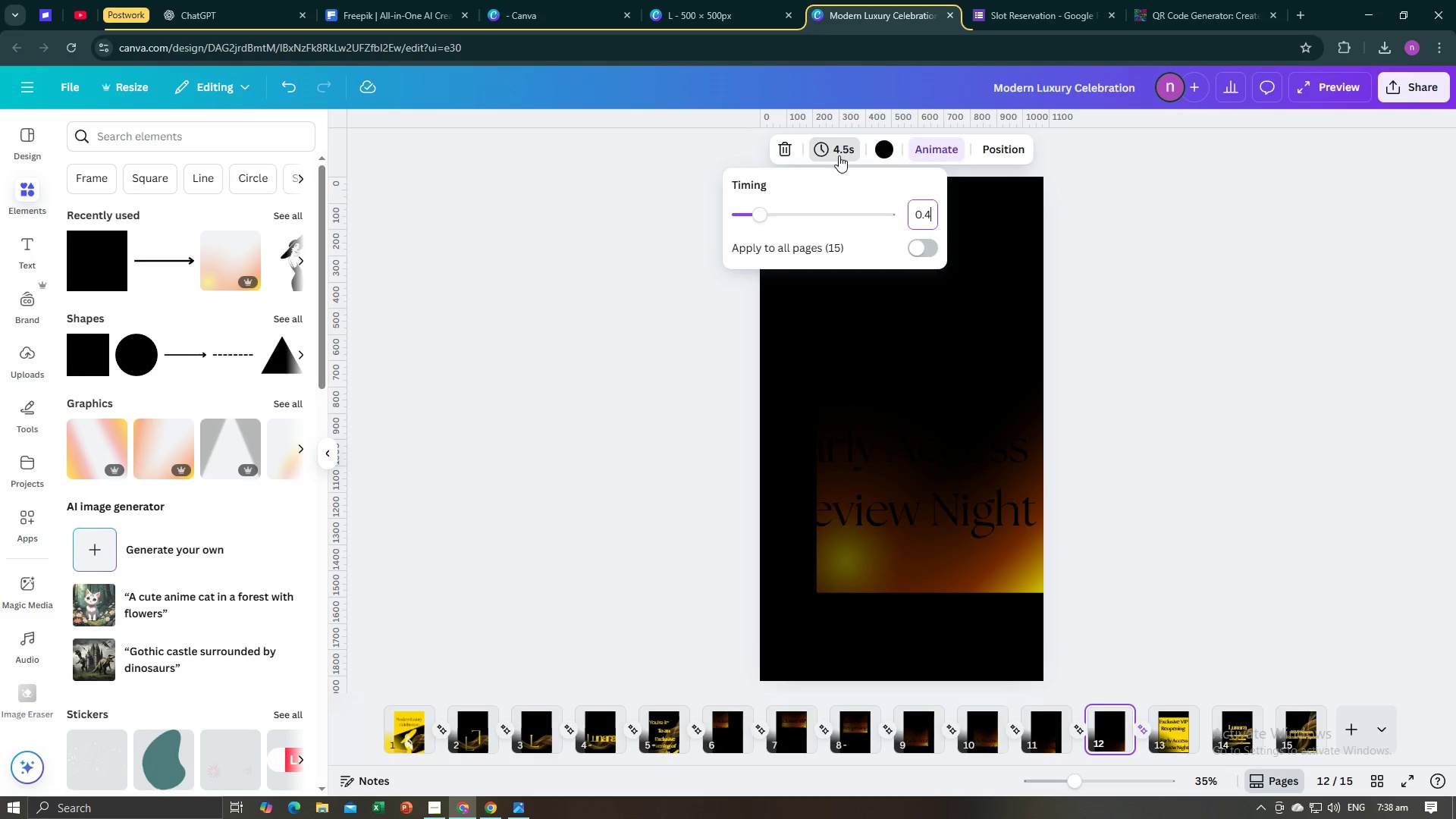 
key(Enter)
 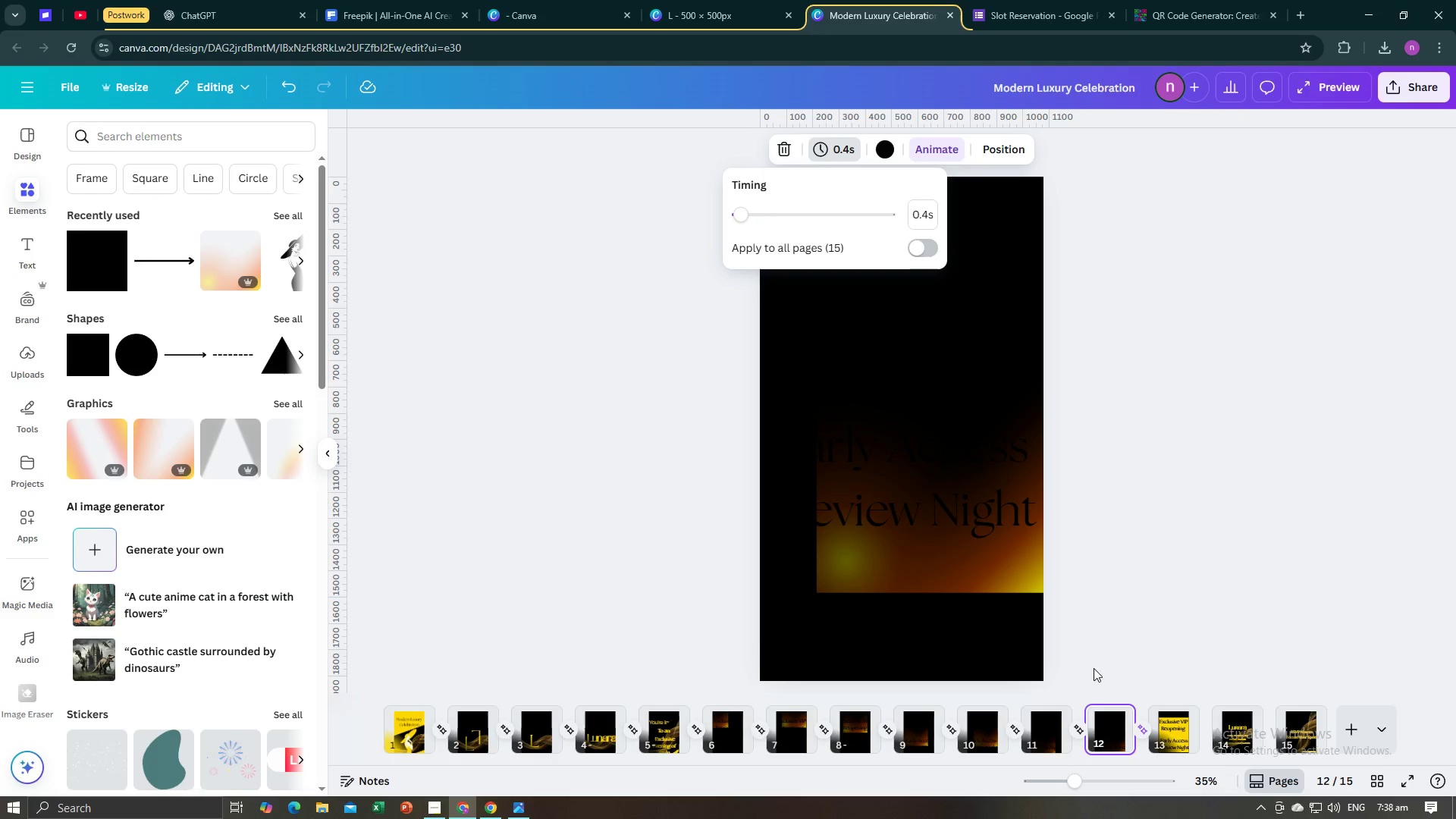 
left_click([1163, 718])
 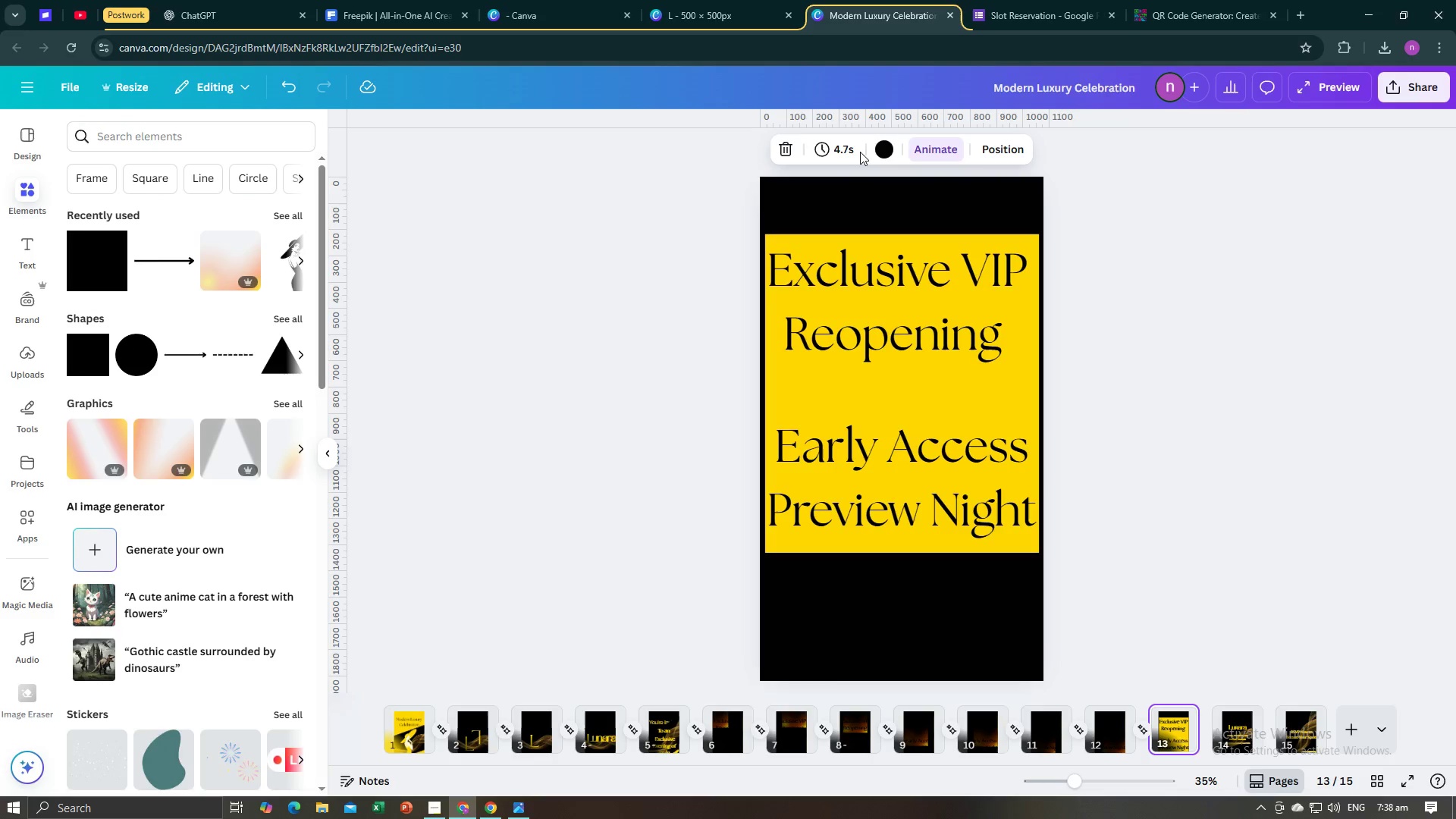 
wait(6.56)
 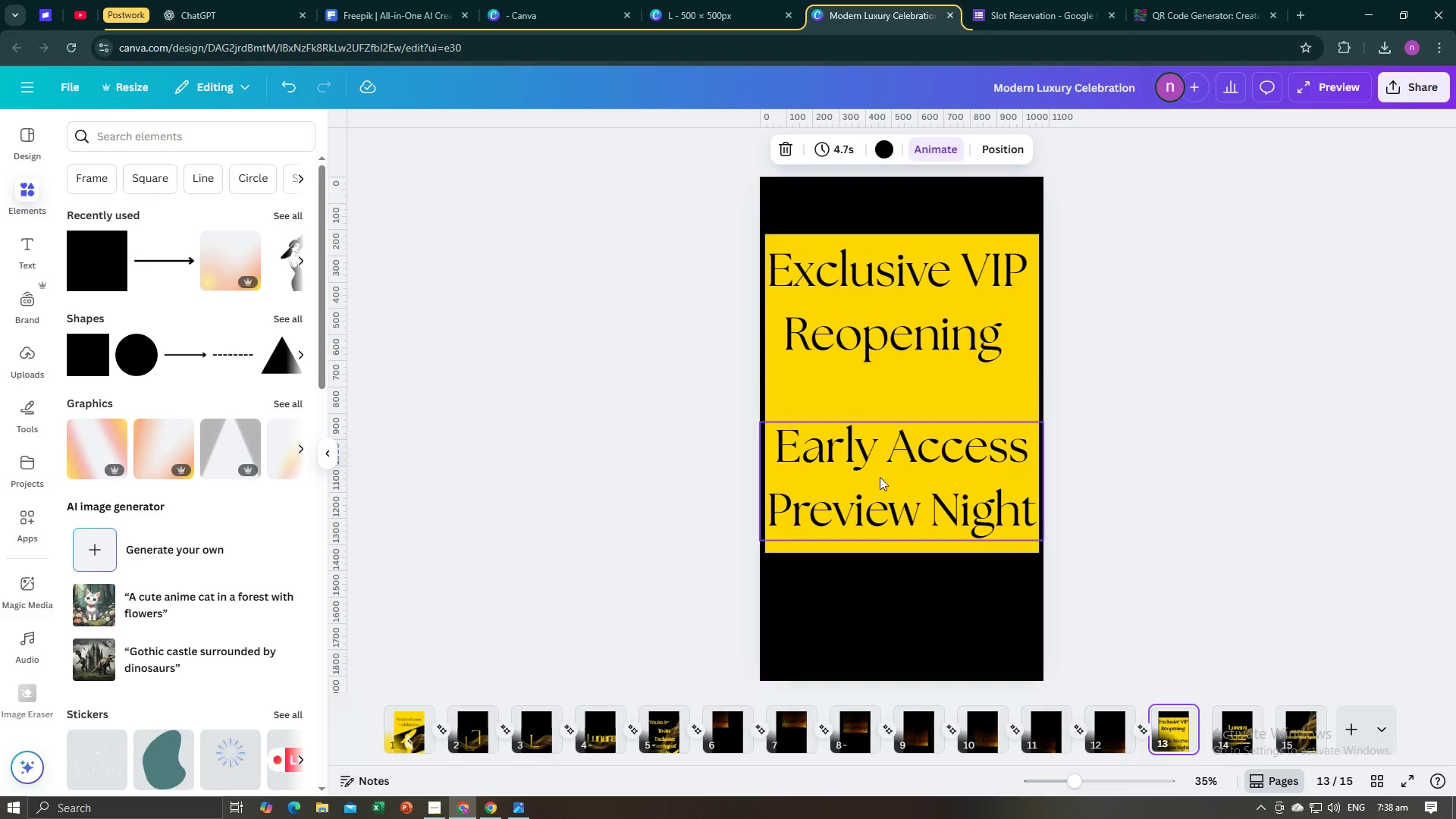 
left_click([830, 152])
 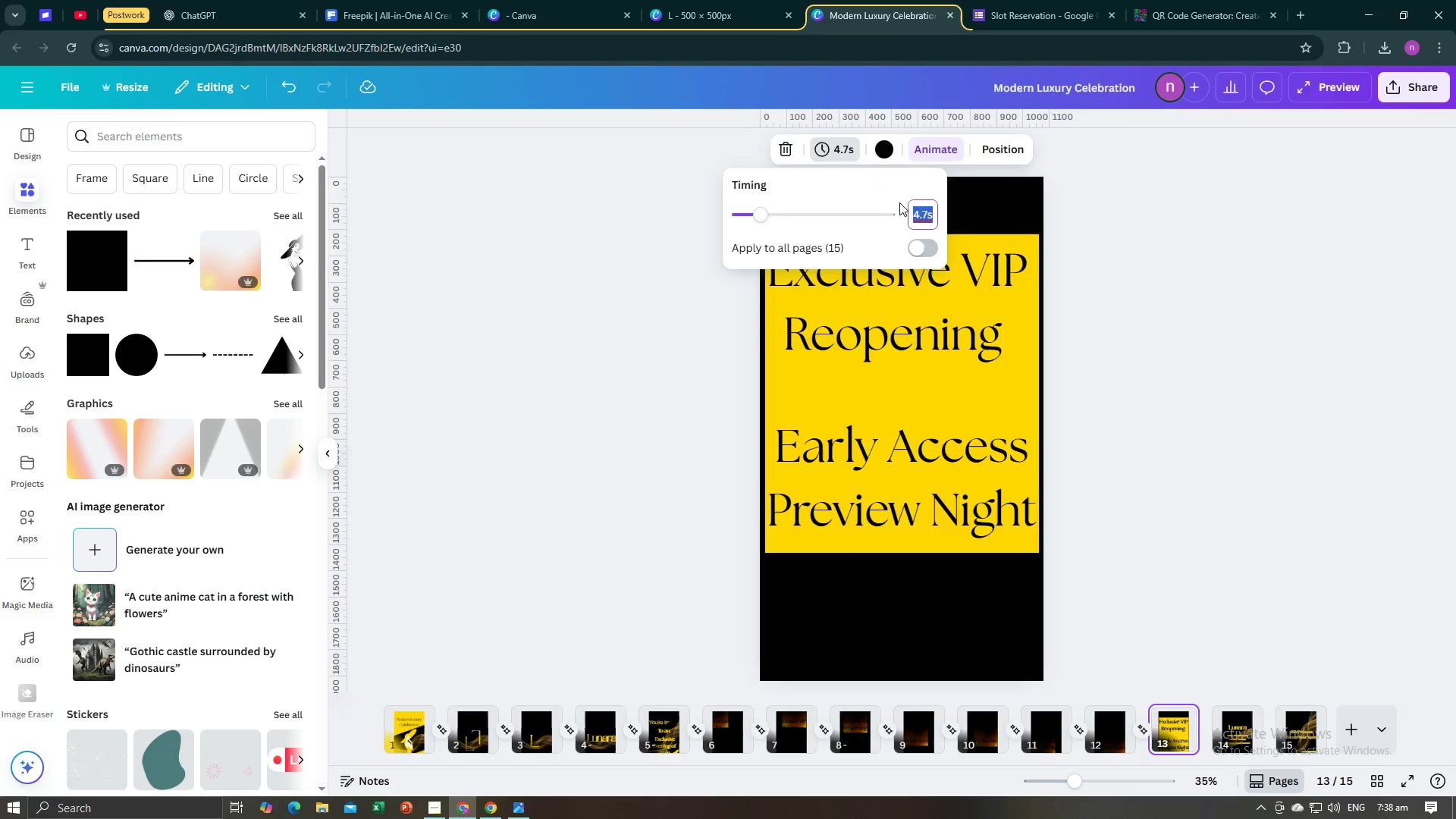 
key(1)
 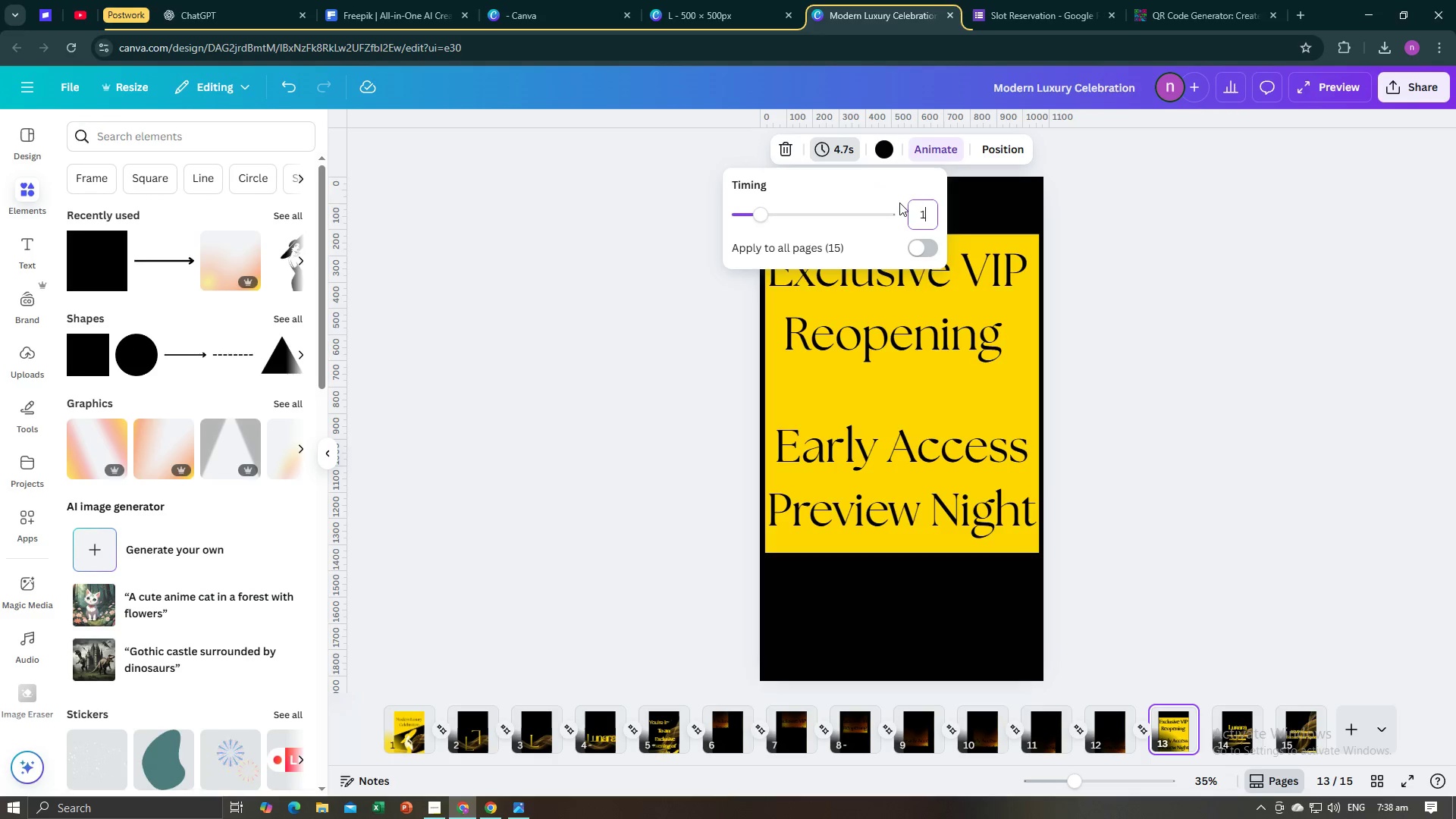 
key(Enter)
 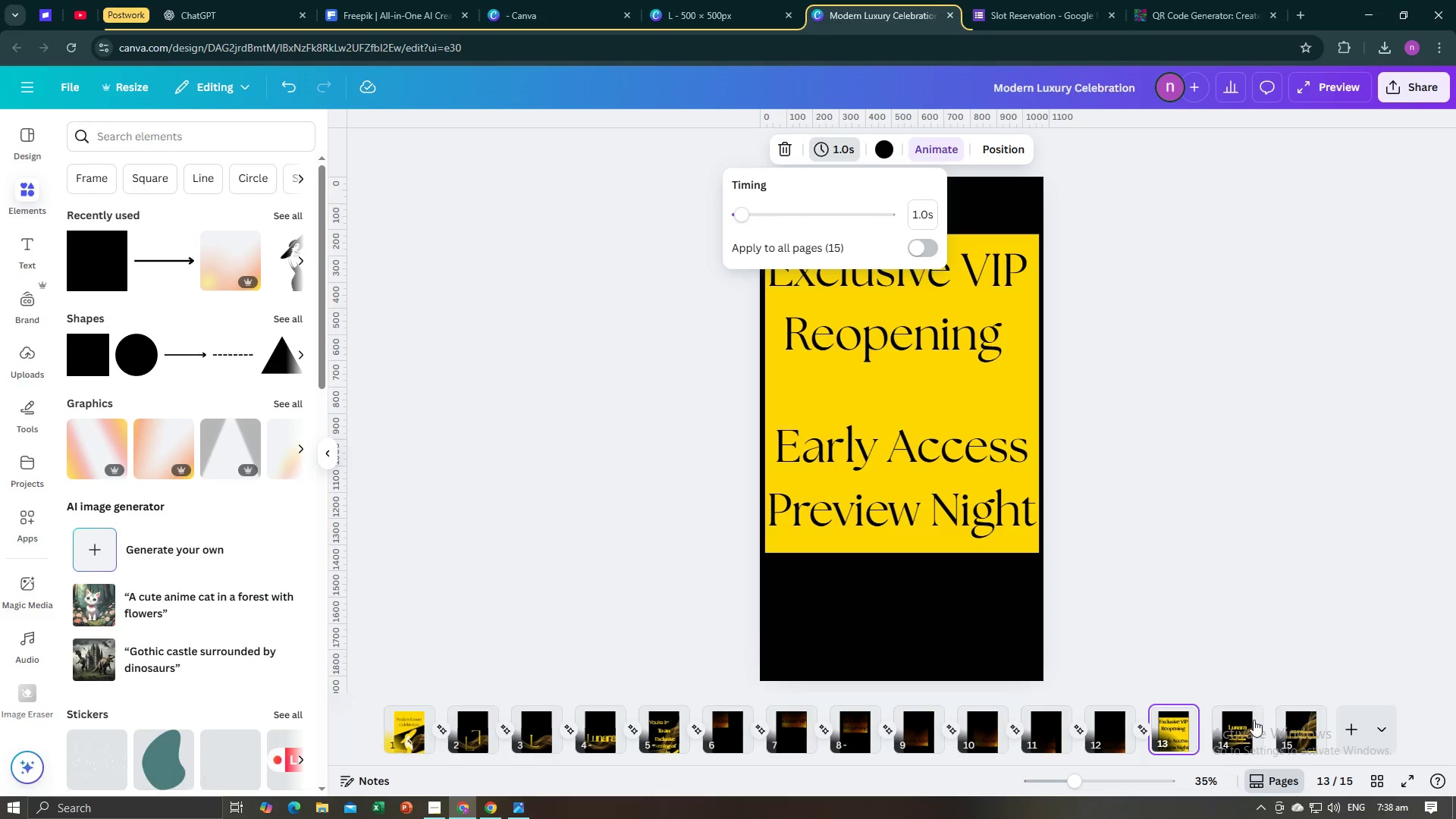 
left_click([1254, 720])
 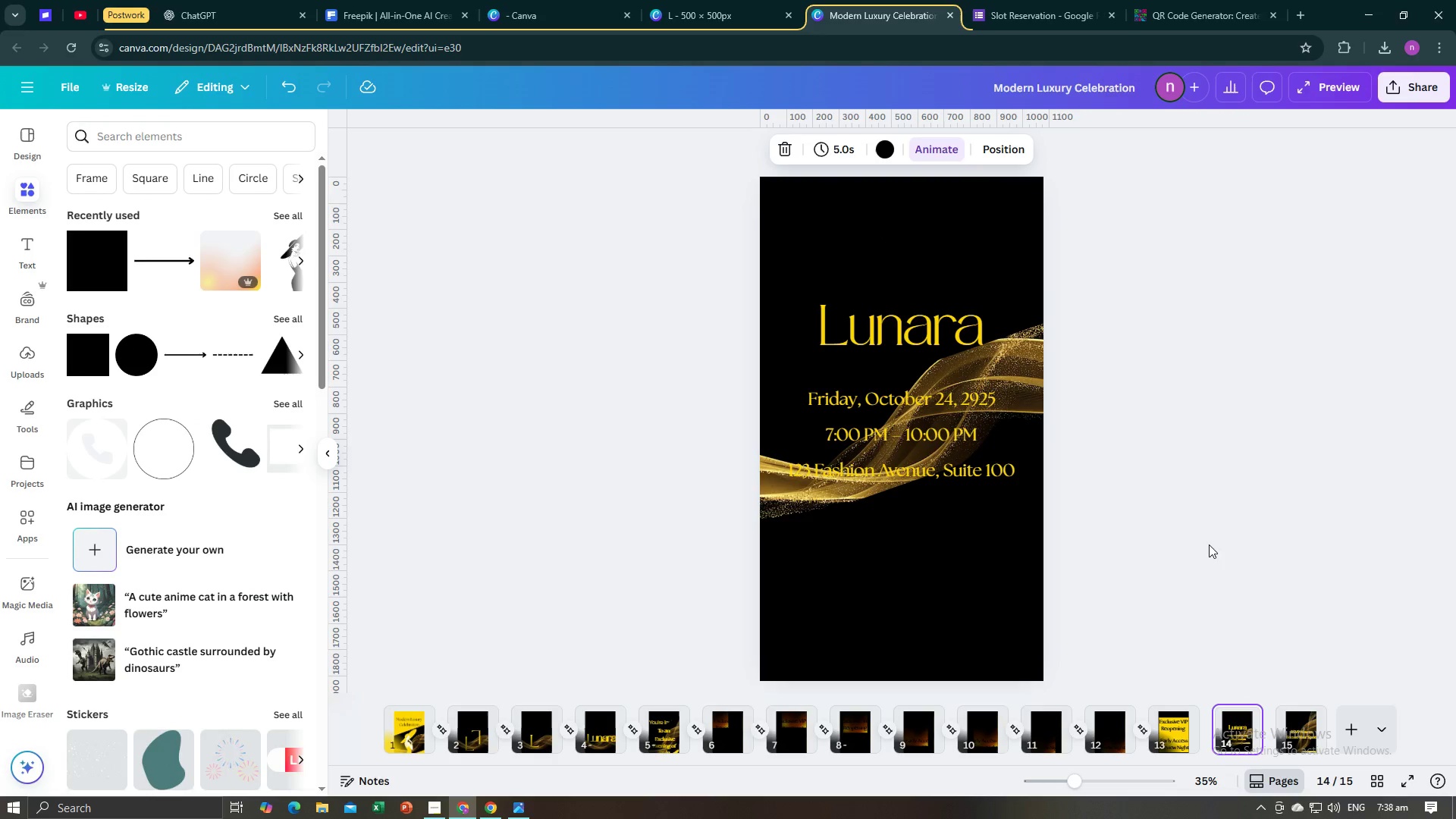 
left_click([1302, 736])
 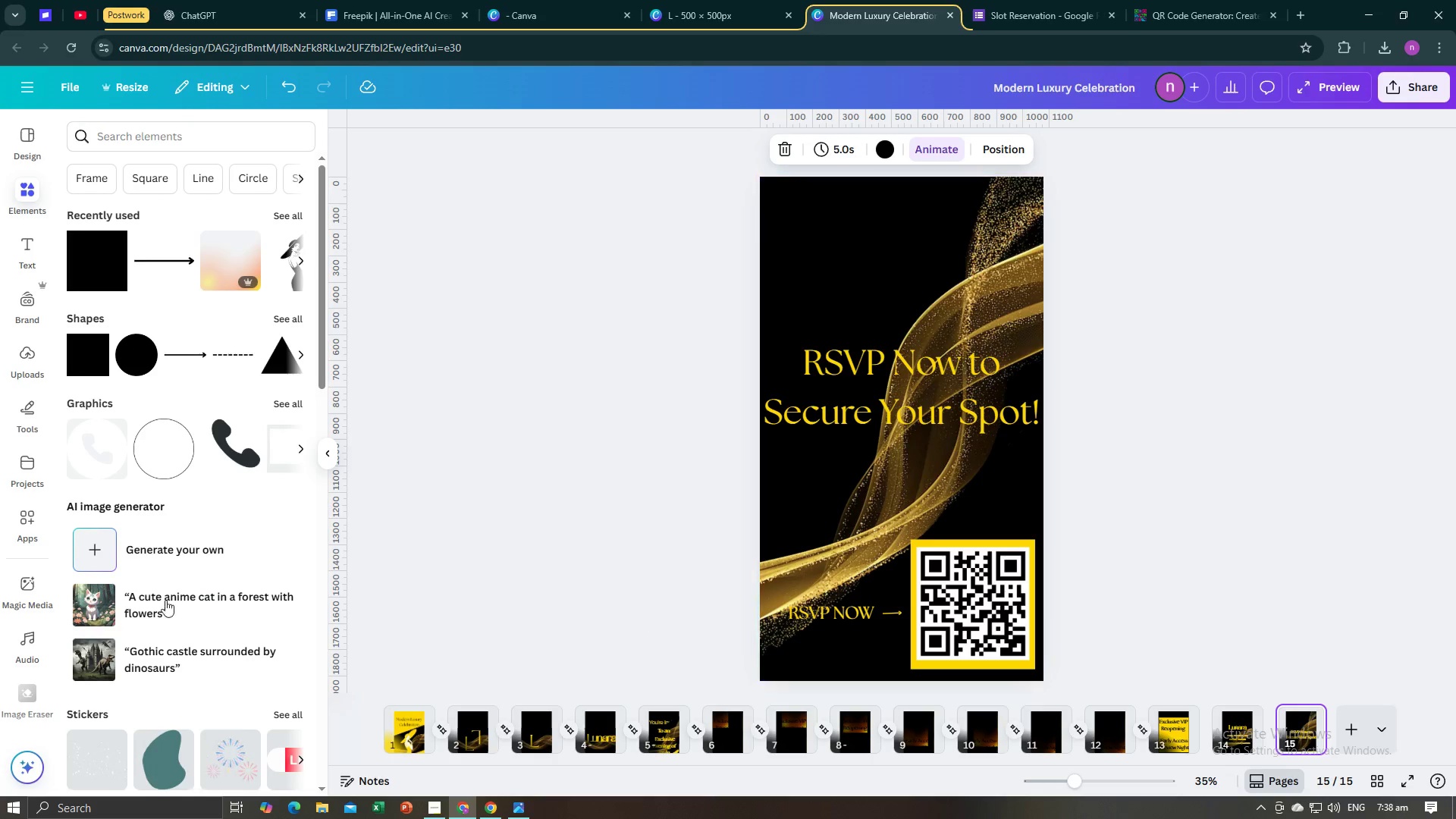 
left_click([409, 719])
 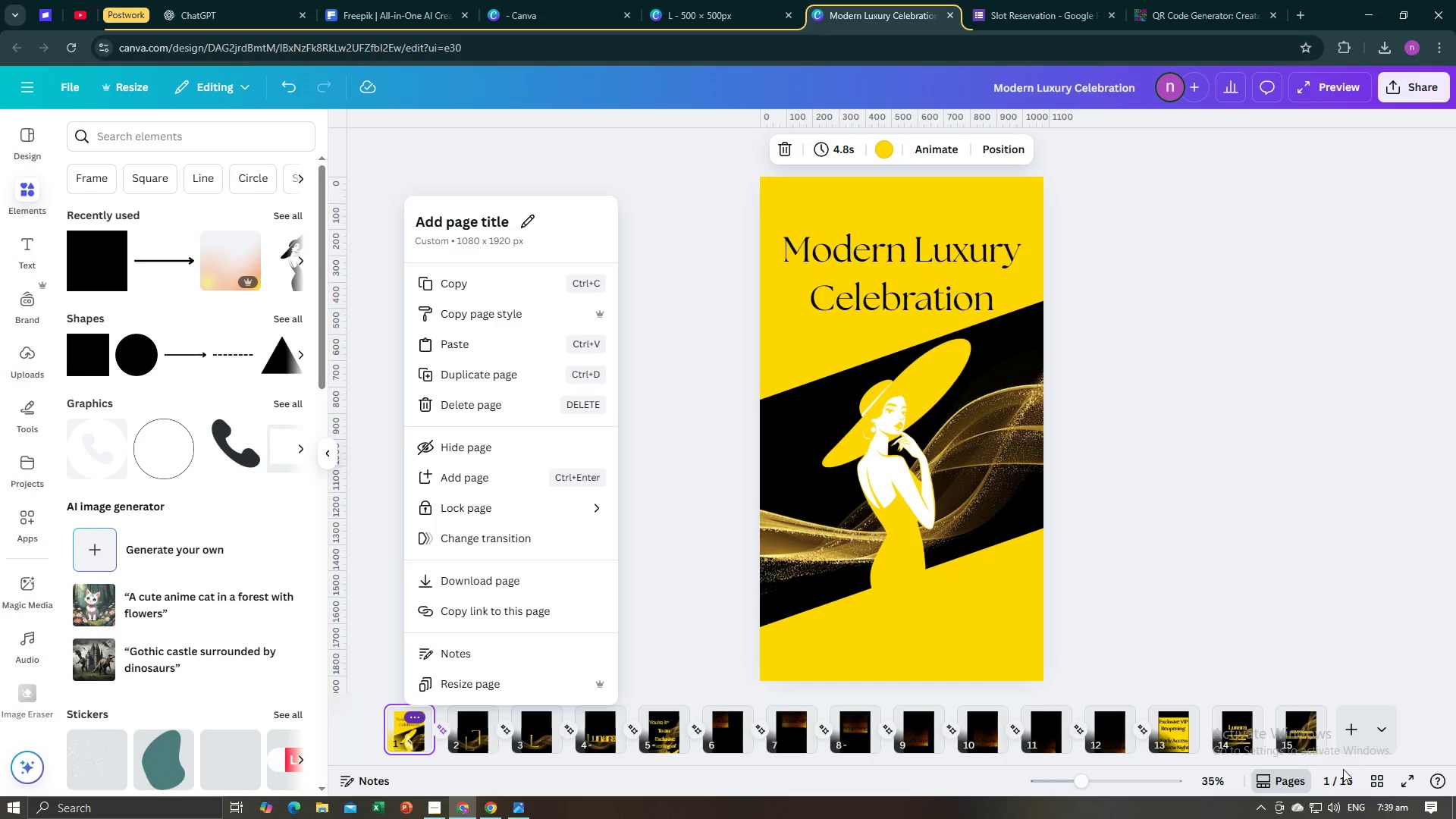 
left_click([1410, 776])
 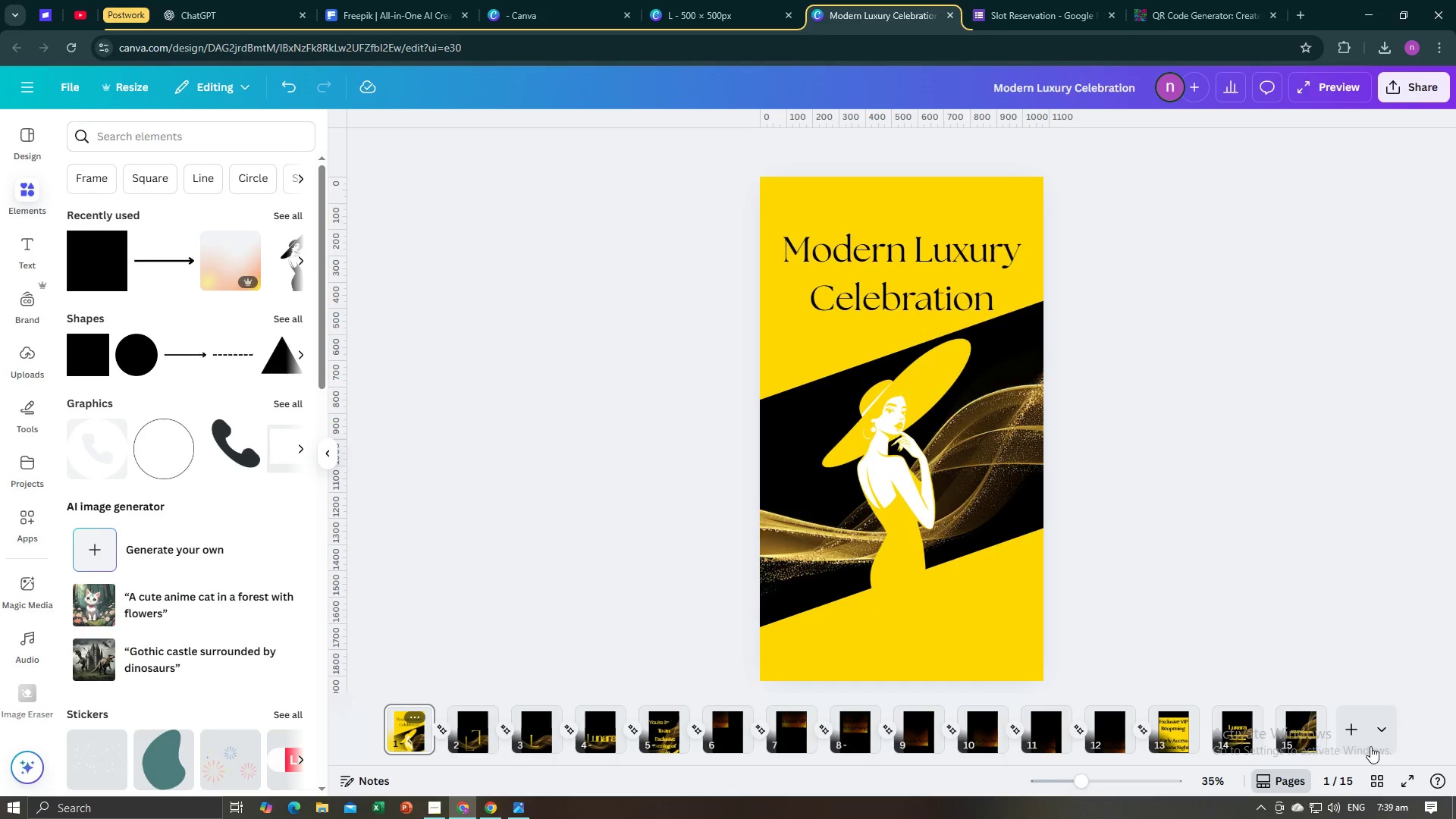 
left_click([1404, 780])
 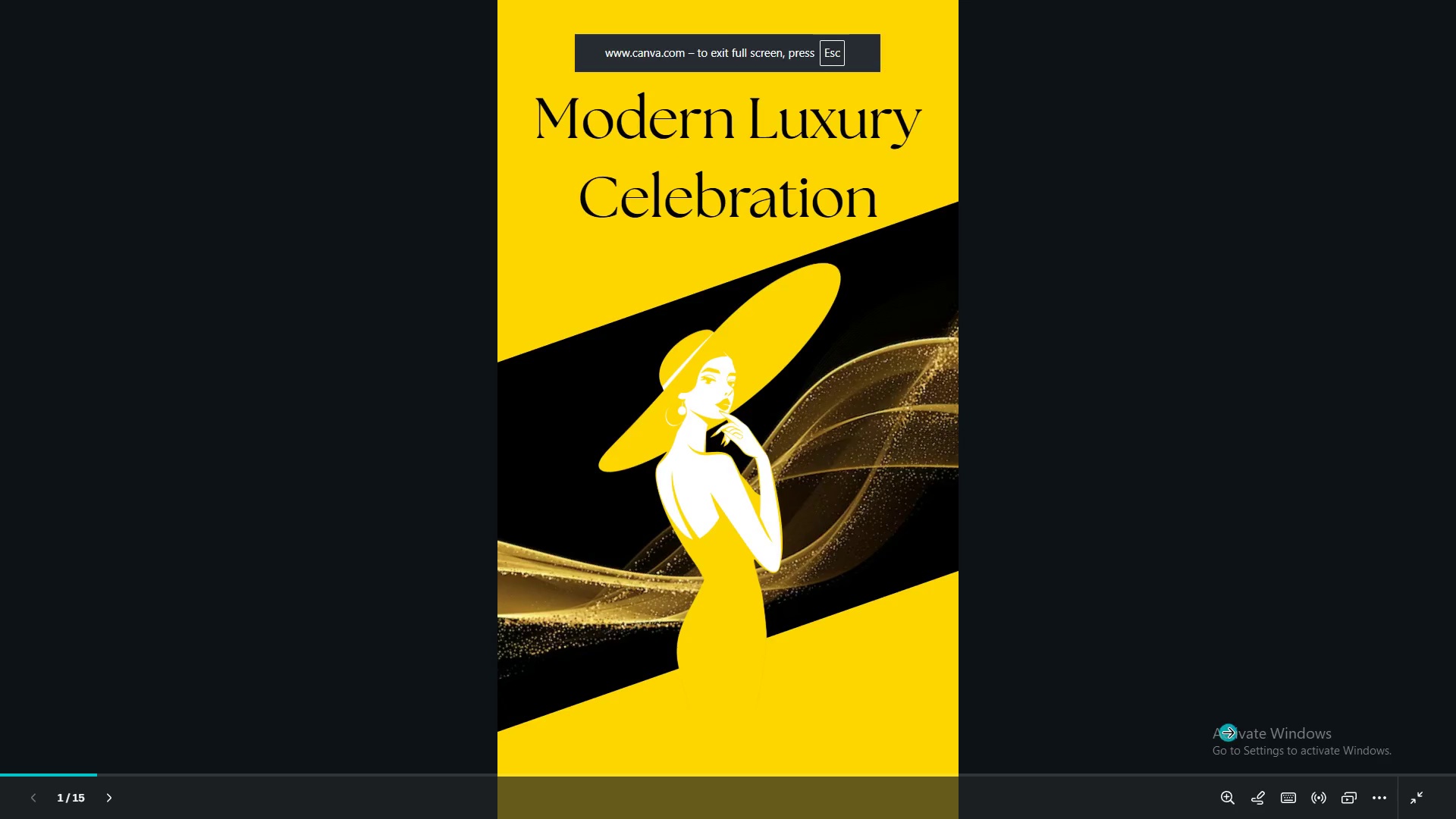 
key(ArrowRight)
 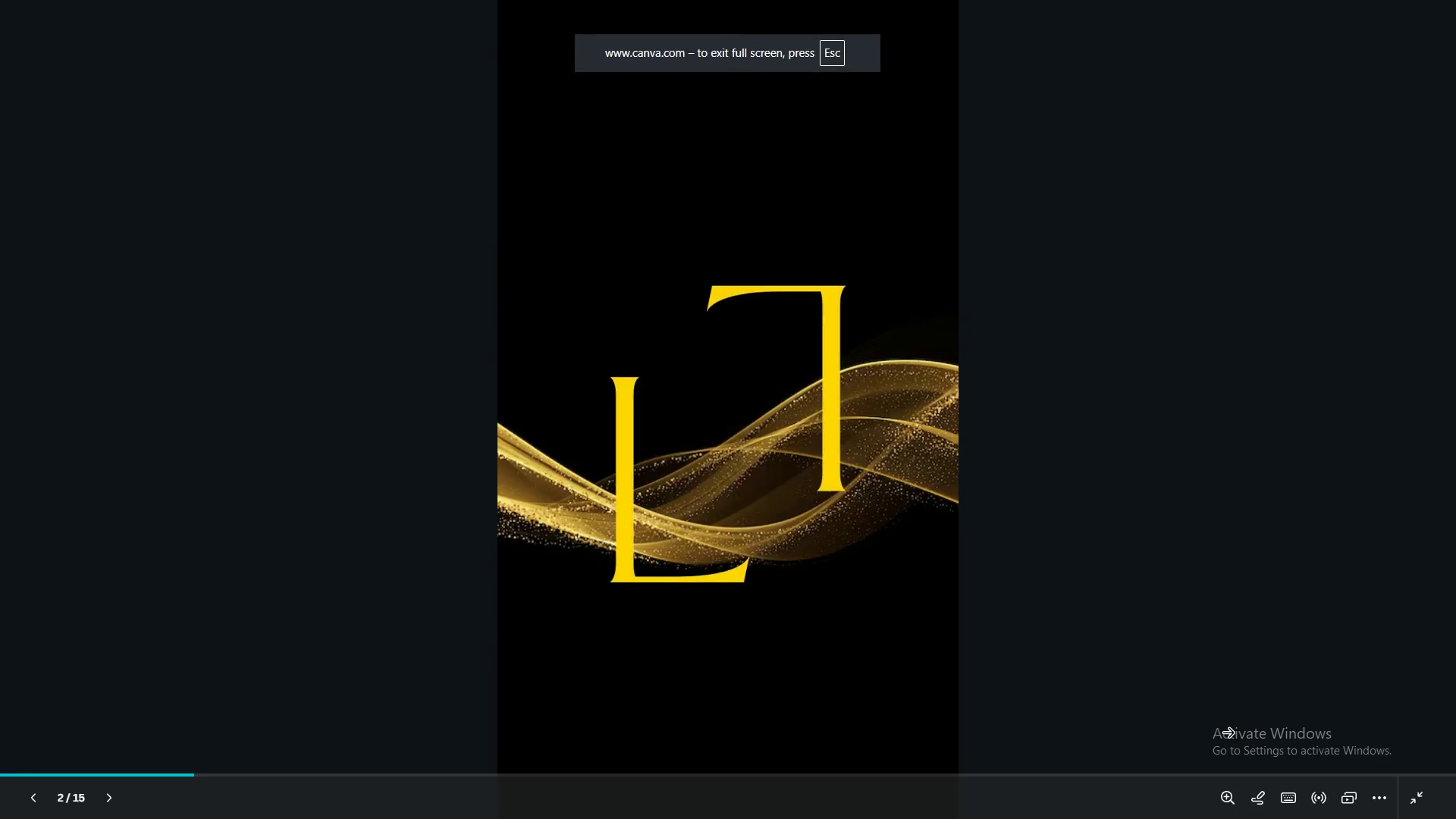 
key(ArrowRight)
 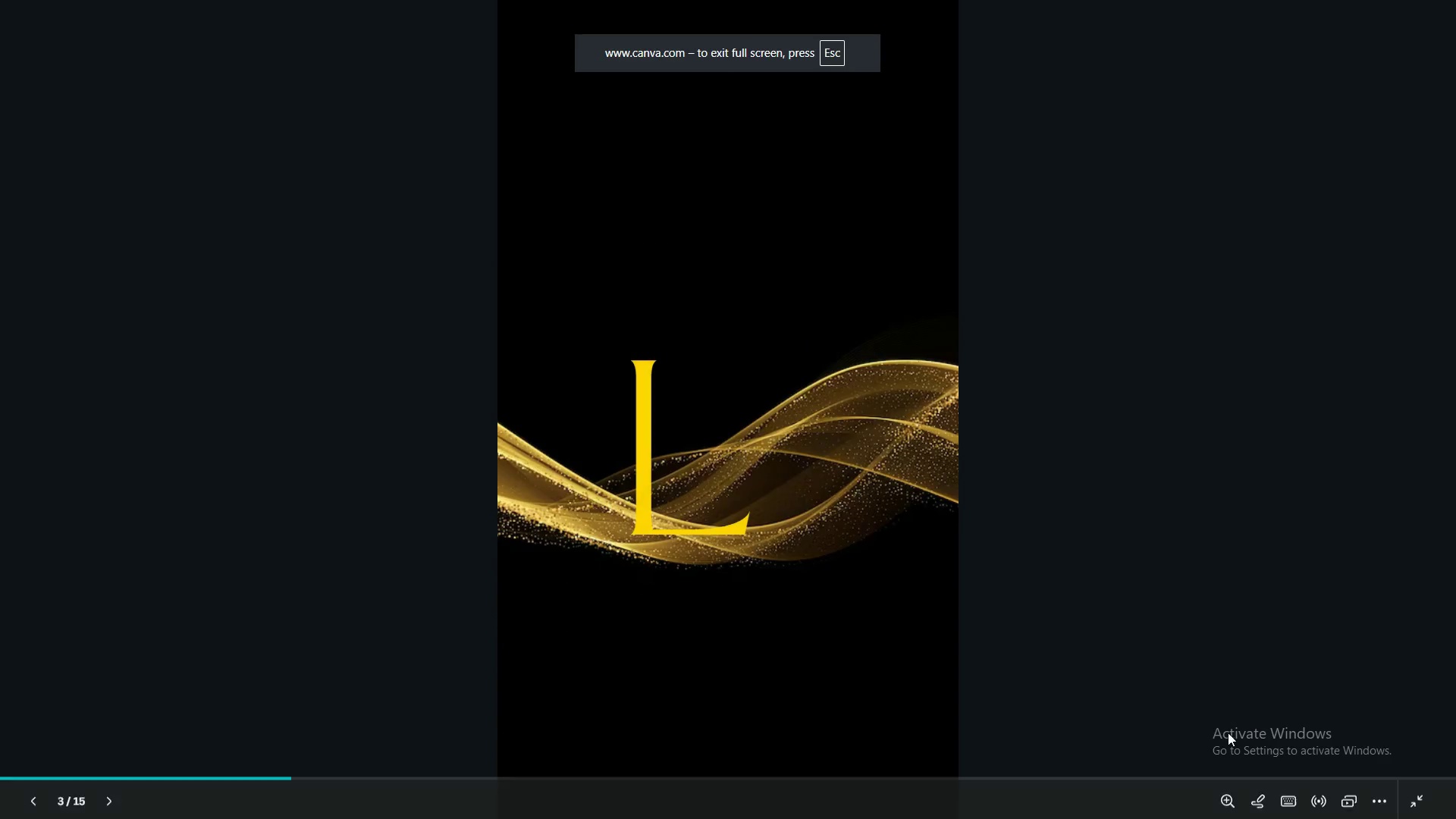 
key(ArrowRight)
 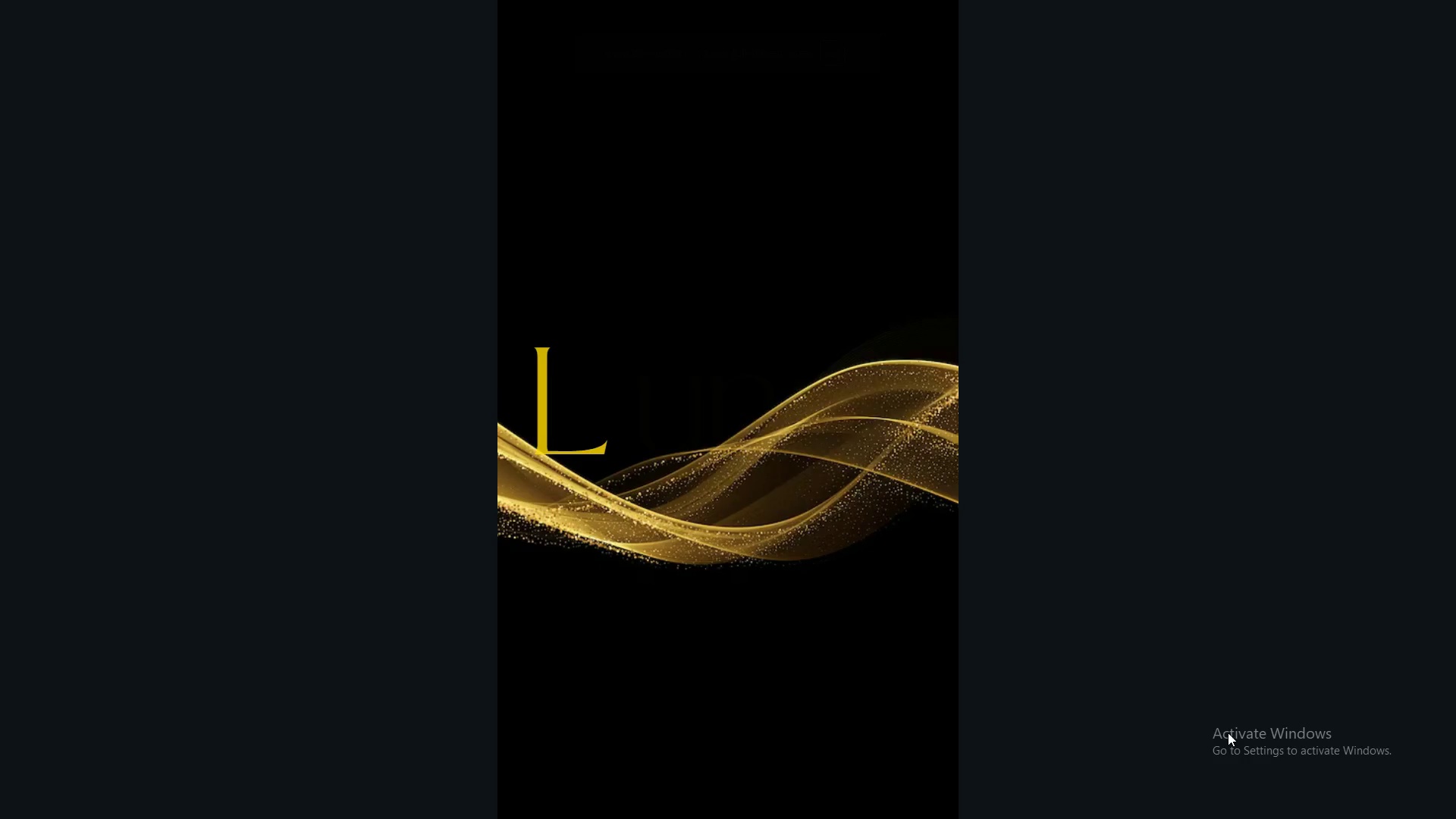 
key(ArrowRight)
 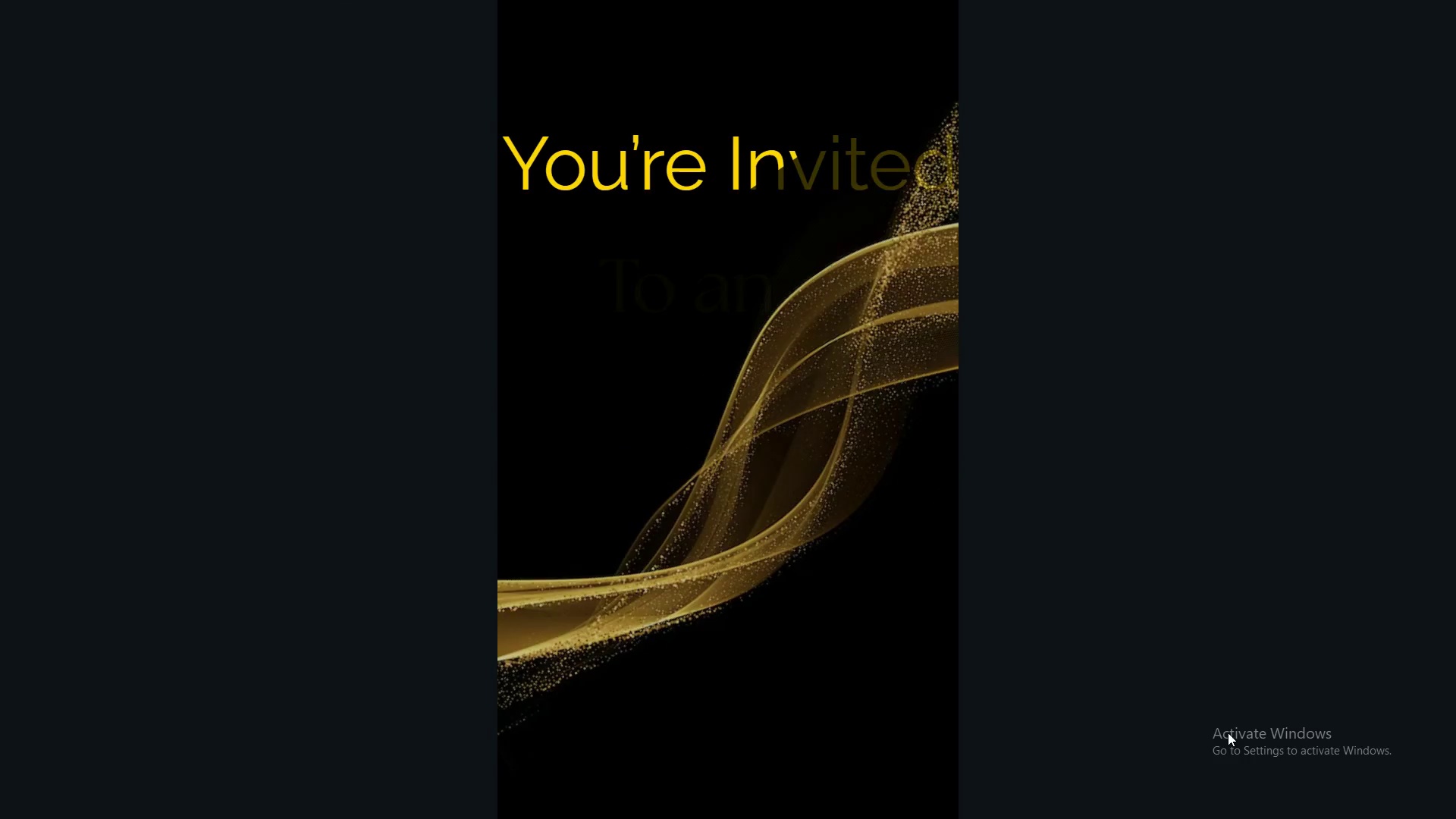 
key(ArrowRight)
 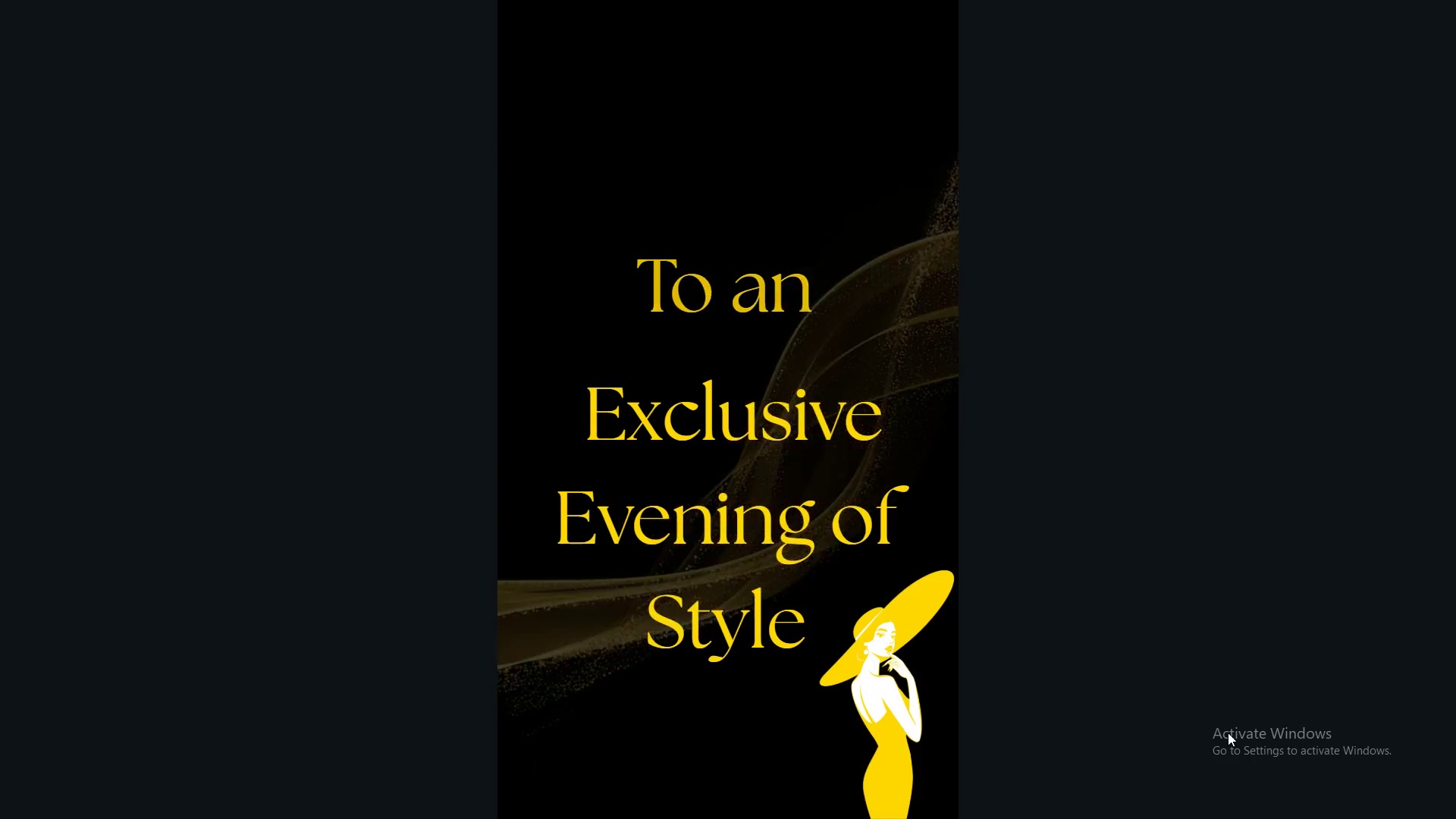 
key(ArrowRight)
 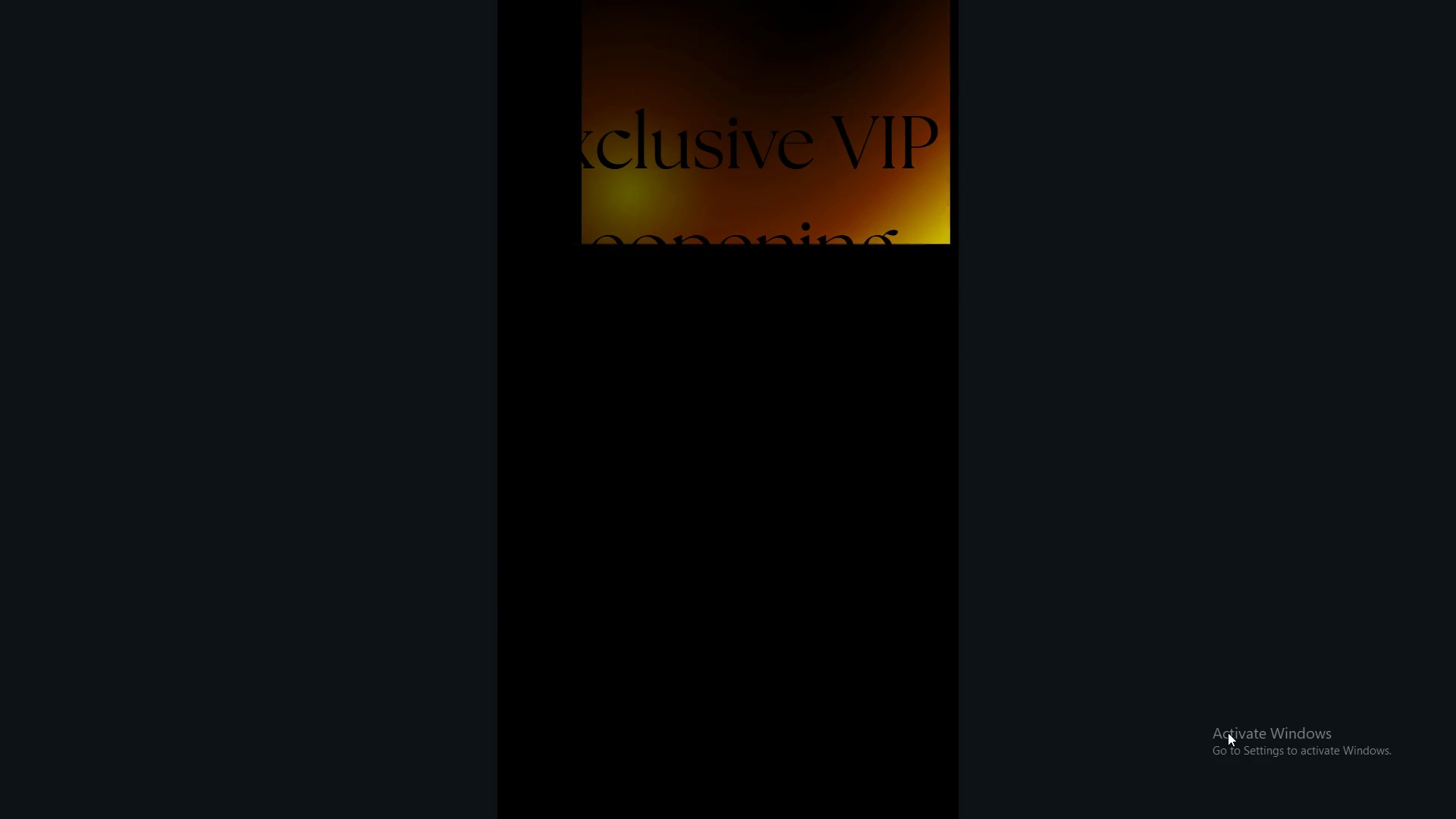 
key(ArrowRight)
 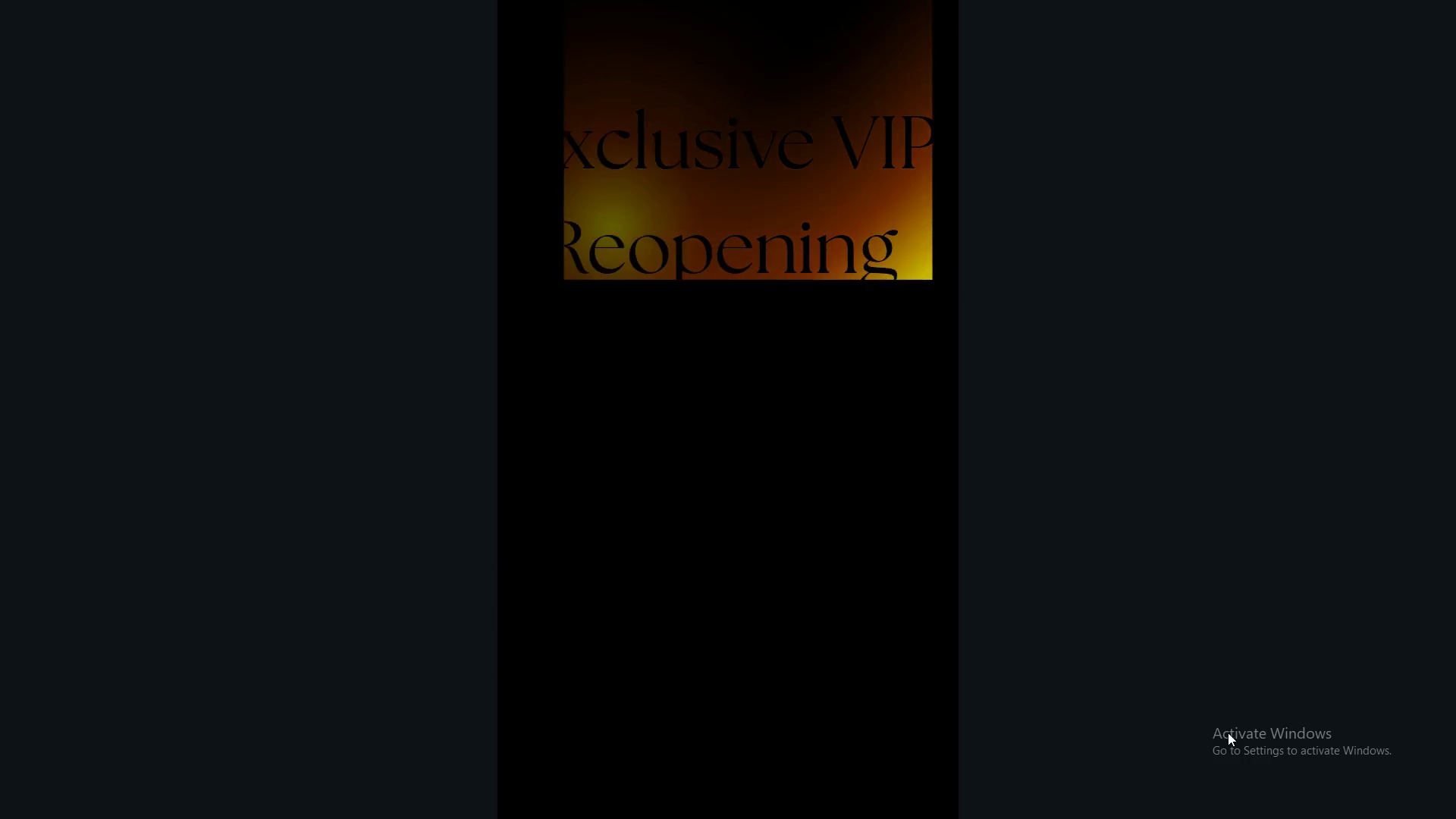 
key(ArrowRight)
 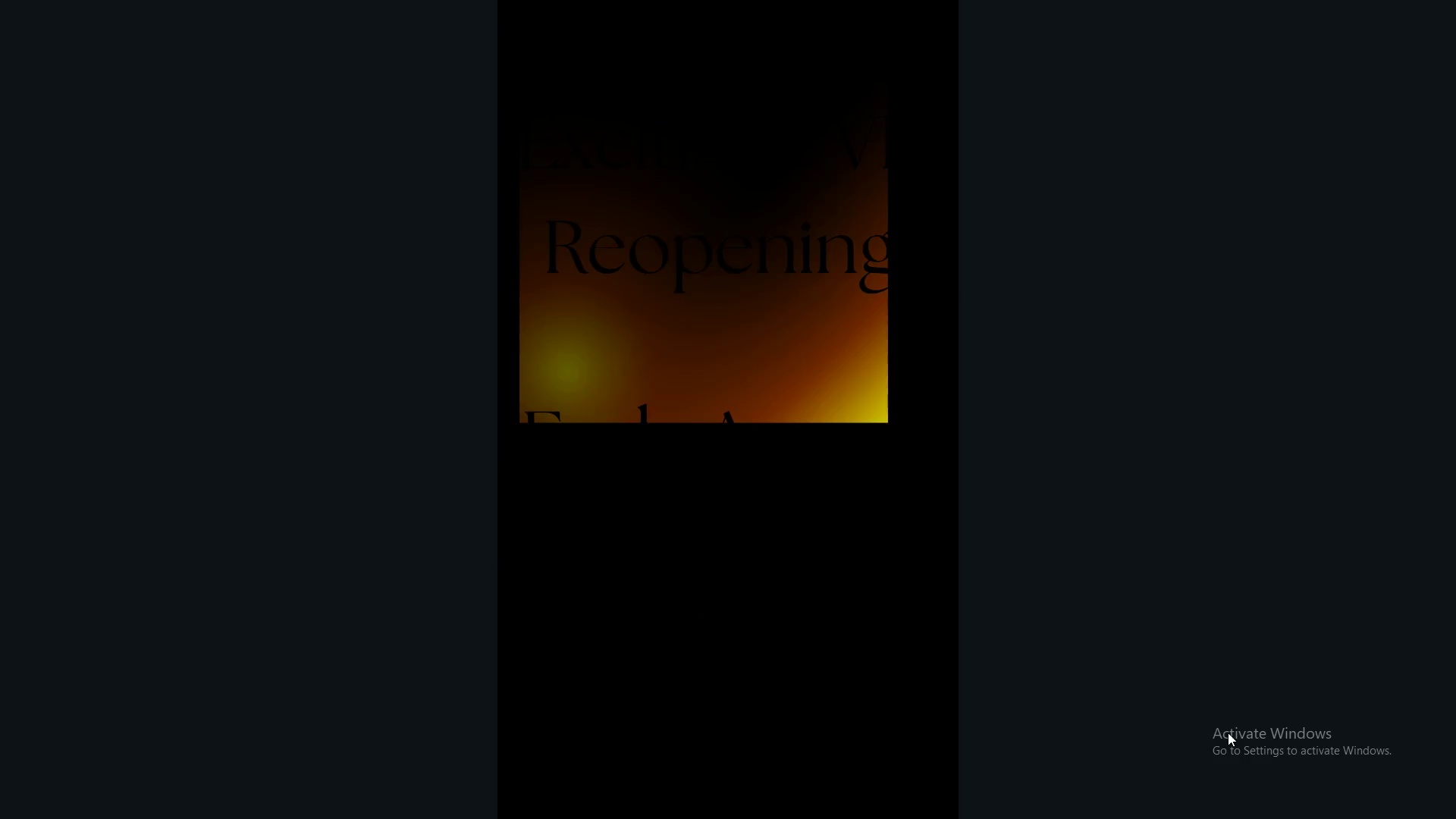 
key(ArrowRight)
 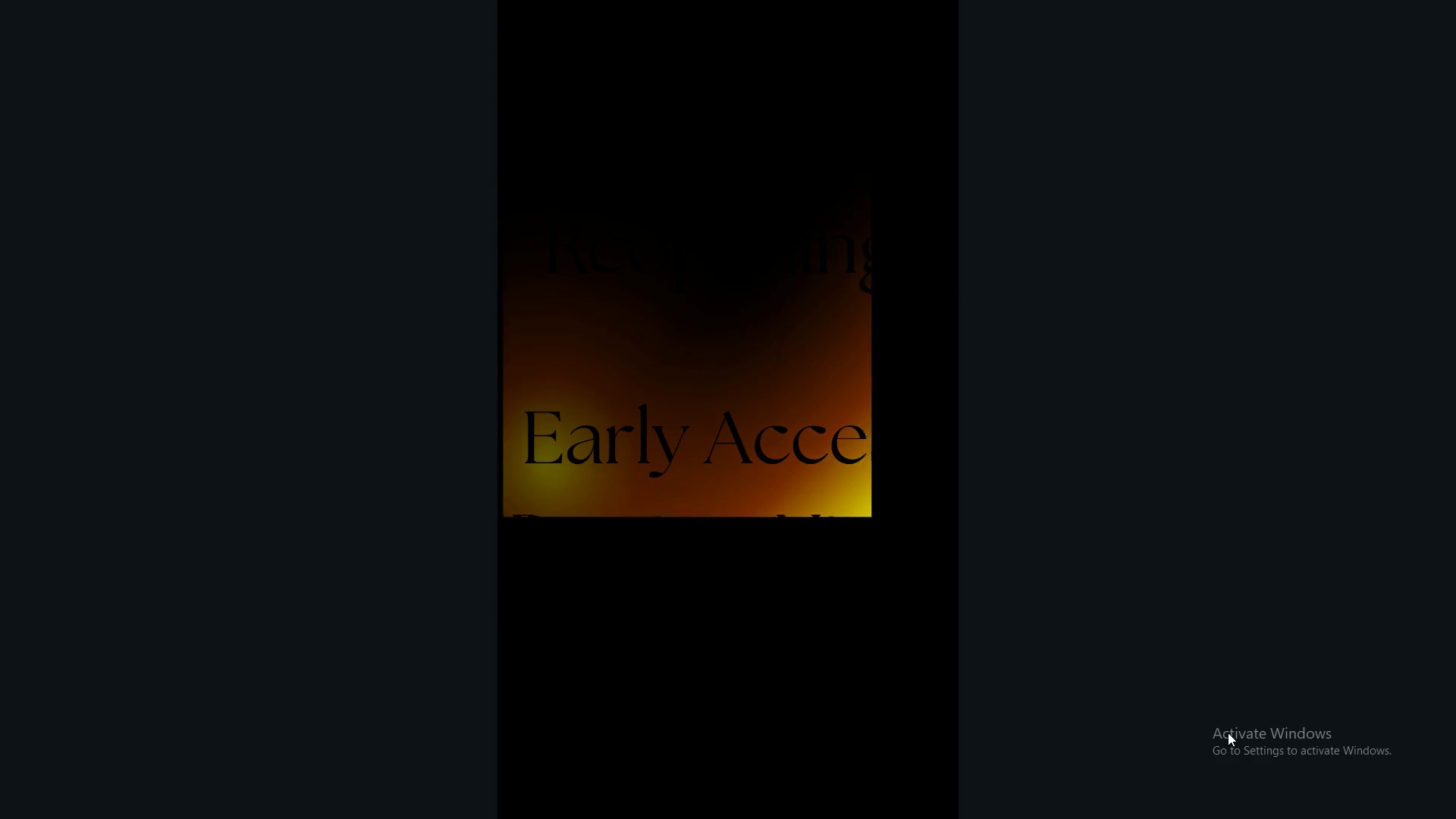 
key(ArrowRight)
 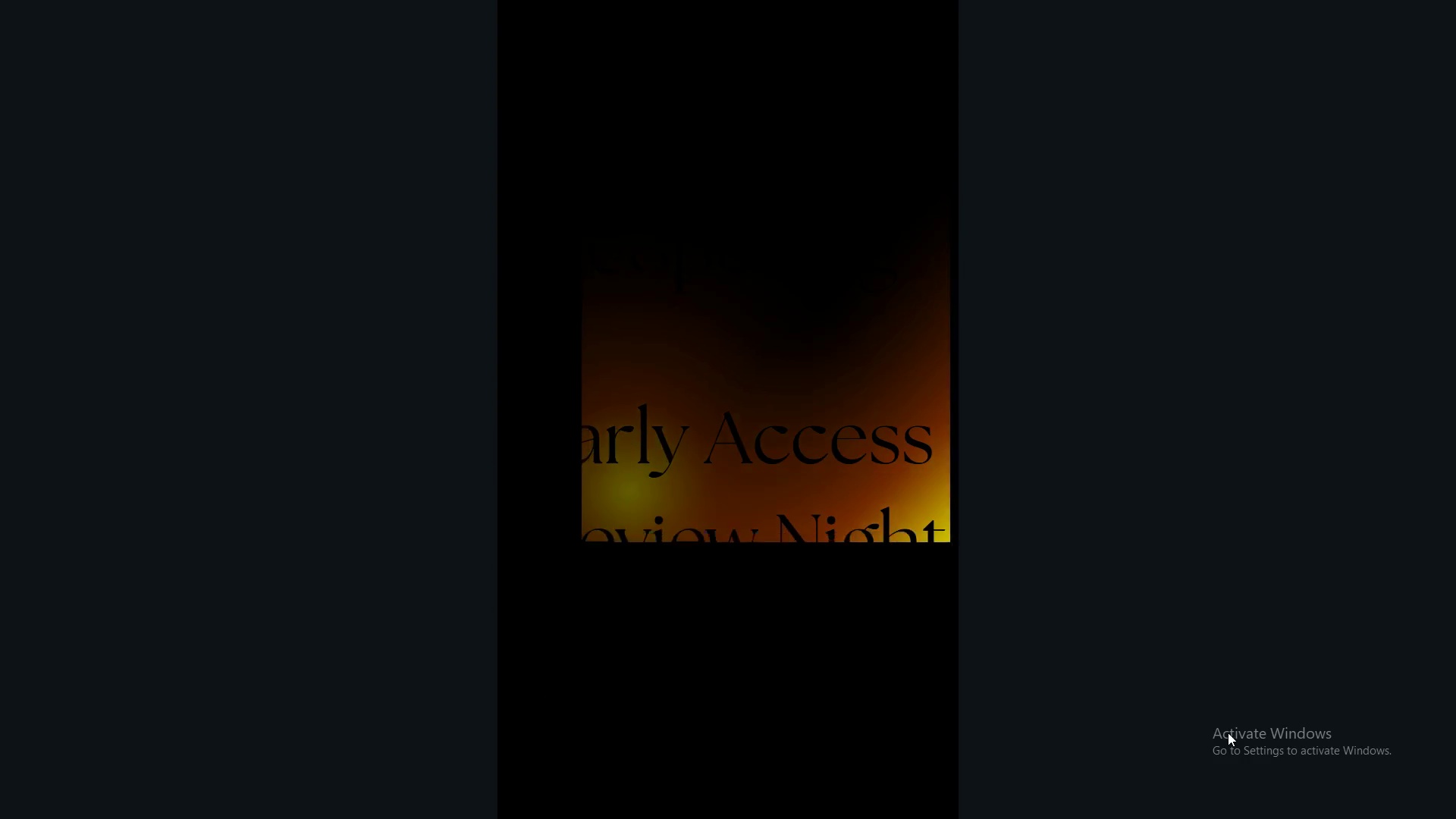 
key(ArrowRight)
 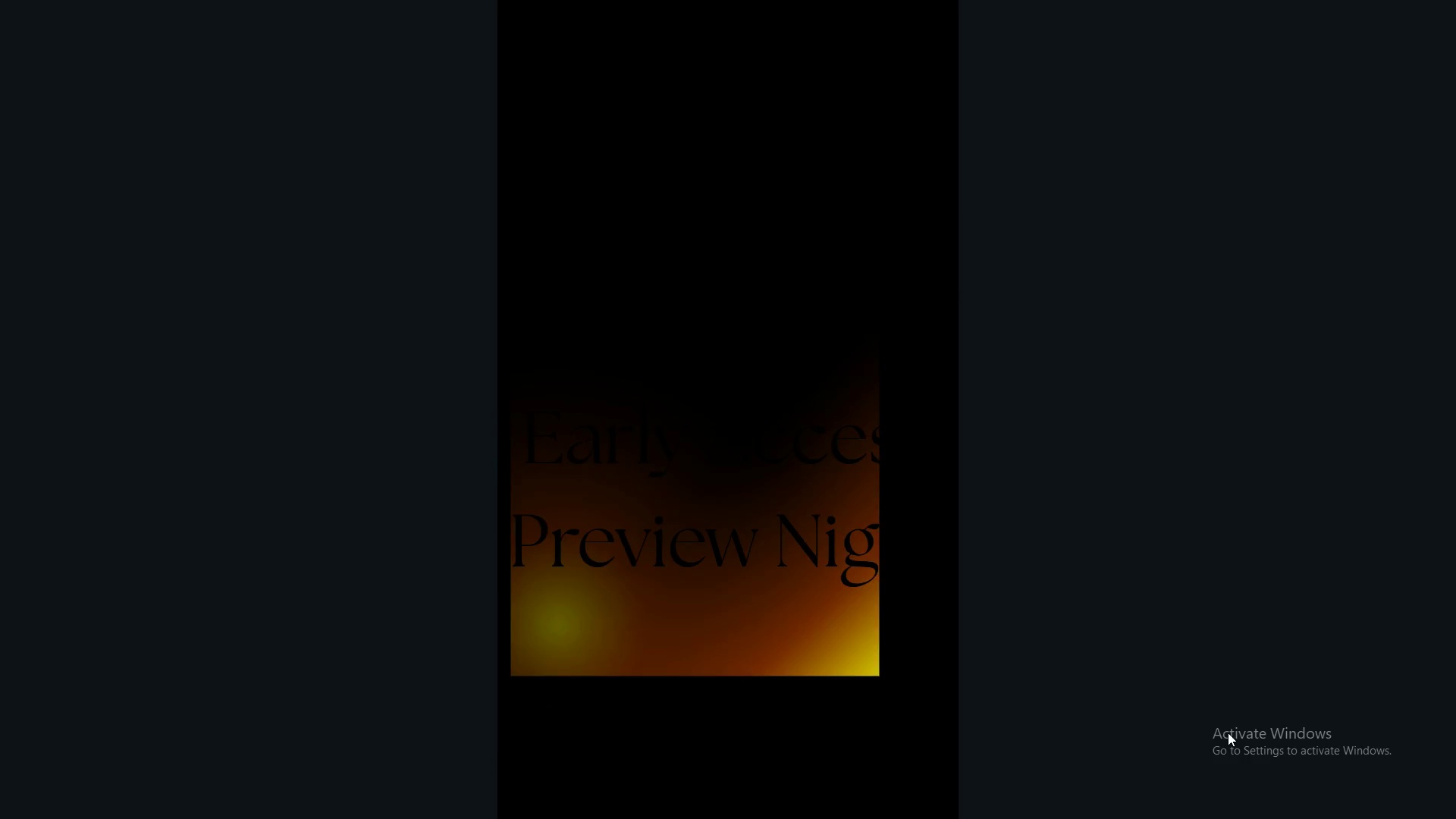 
key(ArrowRight)
 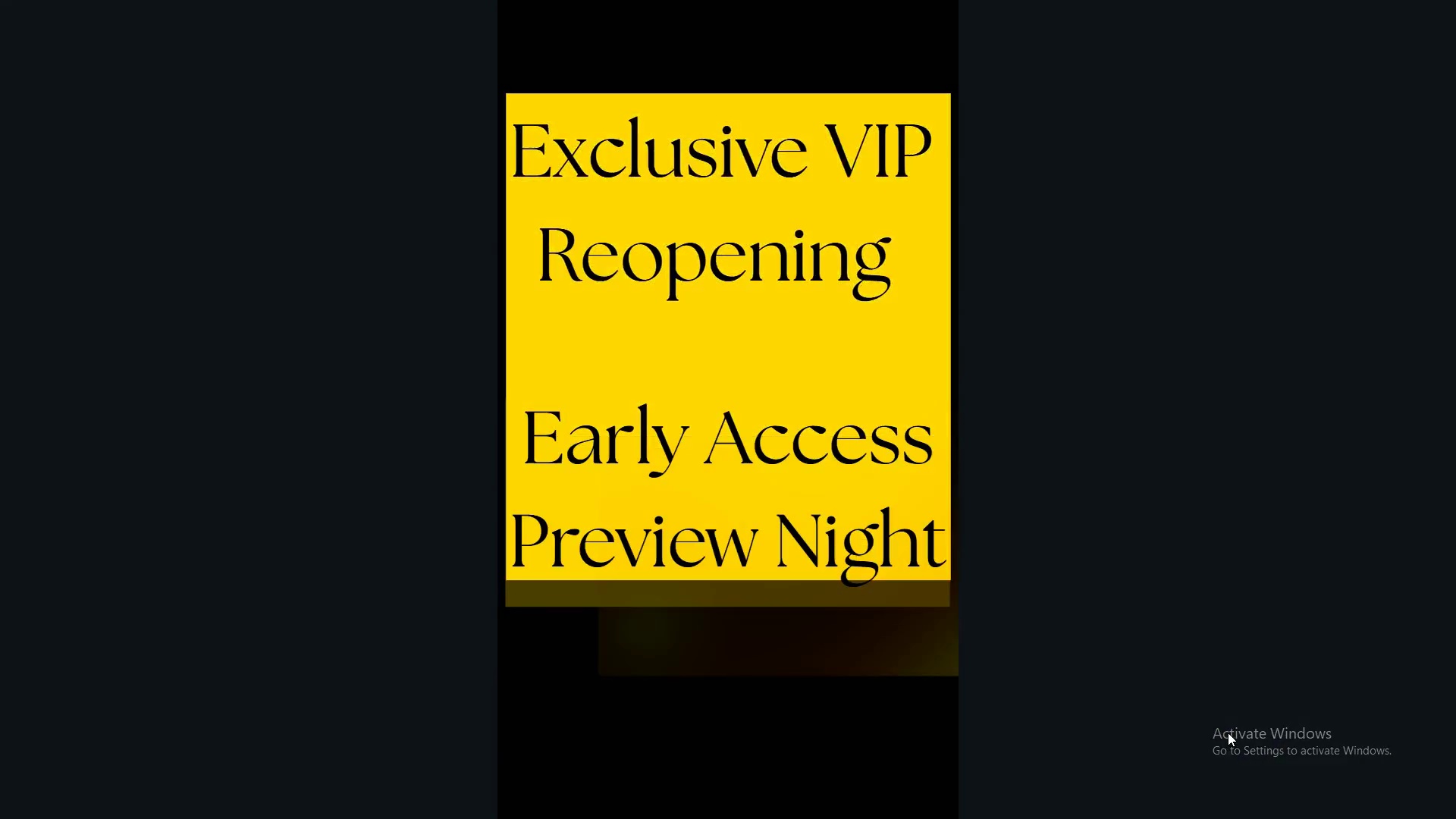 
key(ArrowRight)
 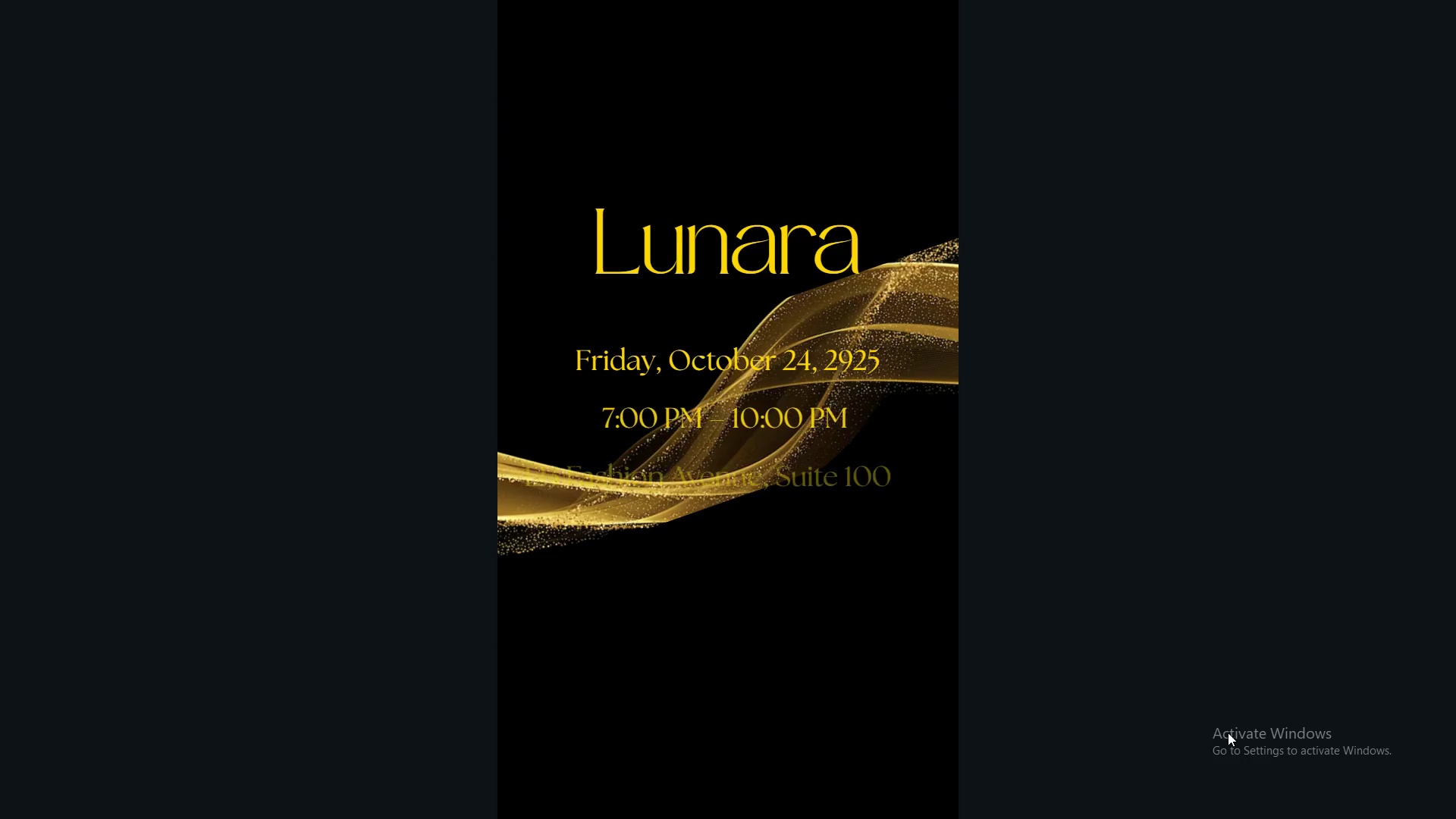 
key(ArrowRight)
 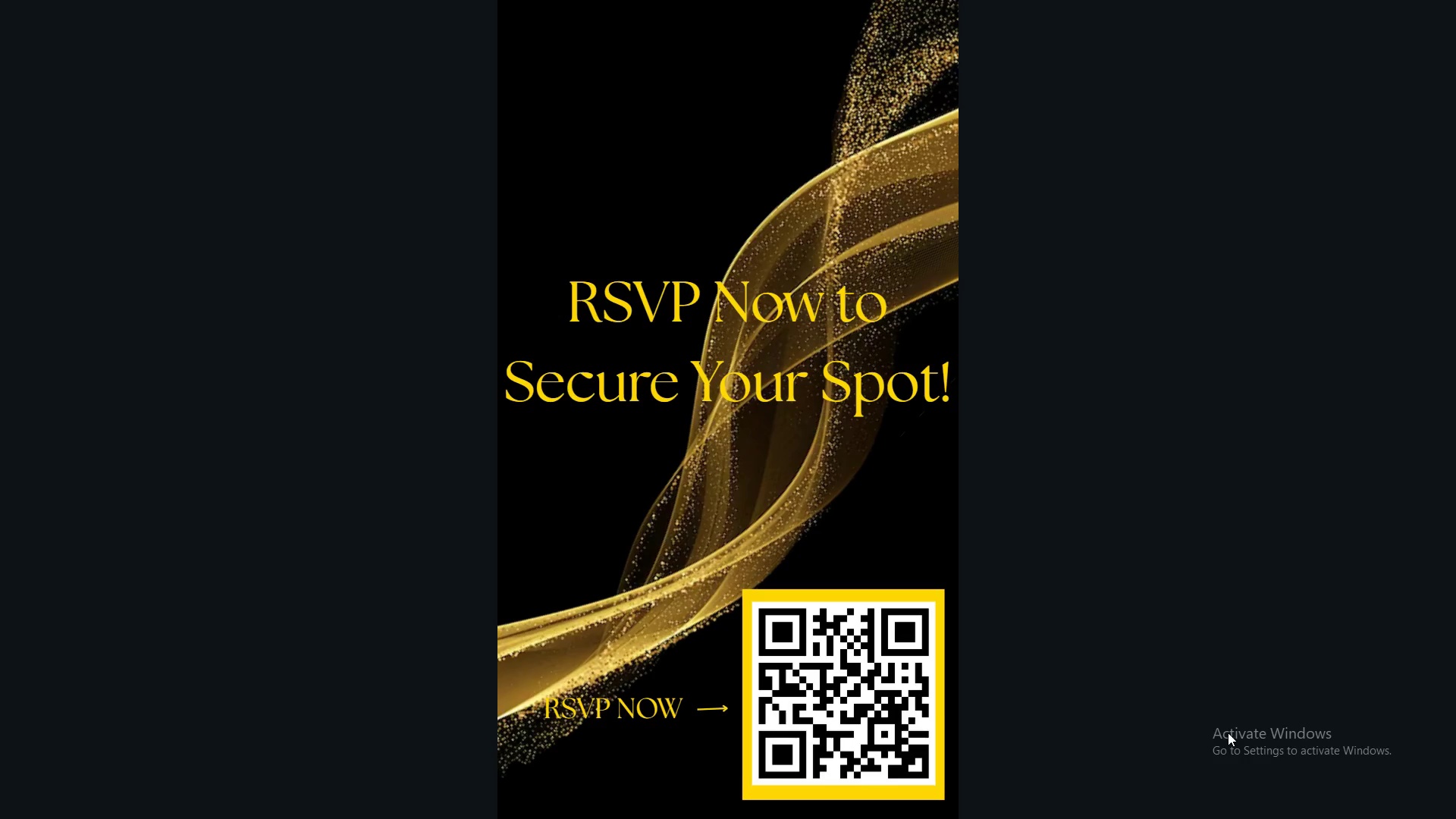 
key(Escape)
 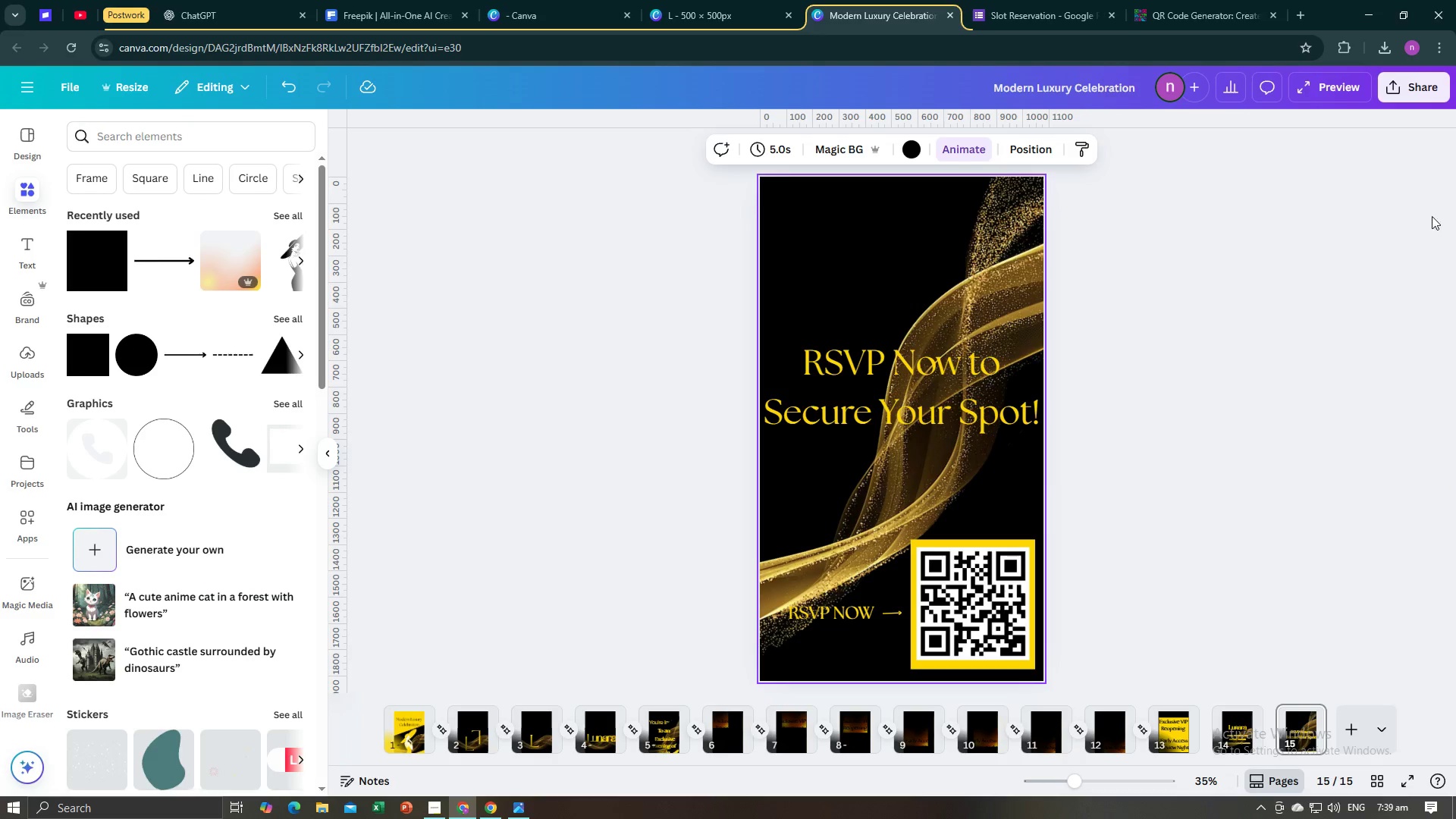 
left_click([1402, 88])
 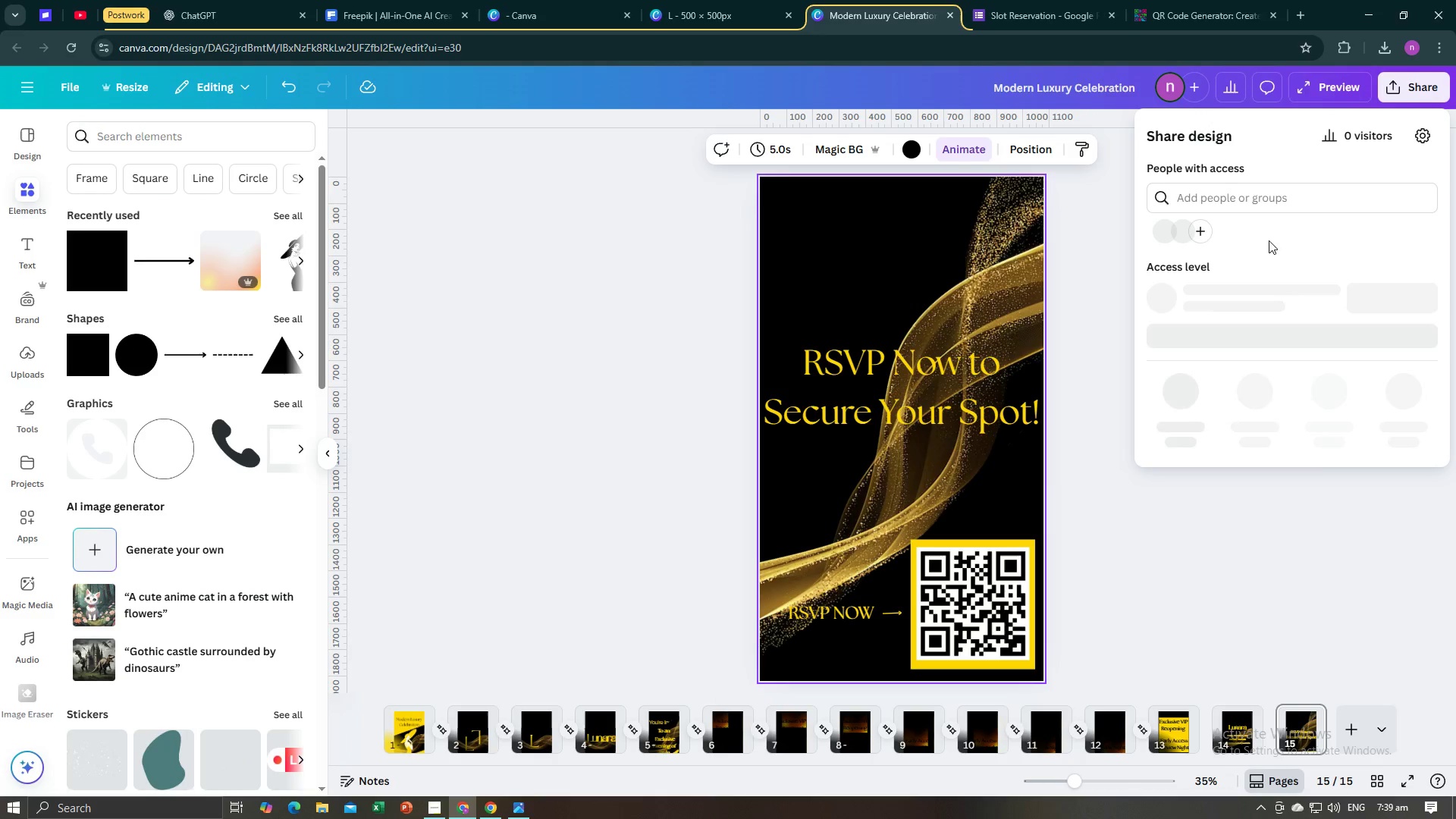 
key(Alt+Tab)
 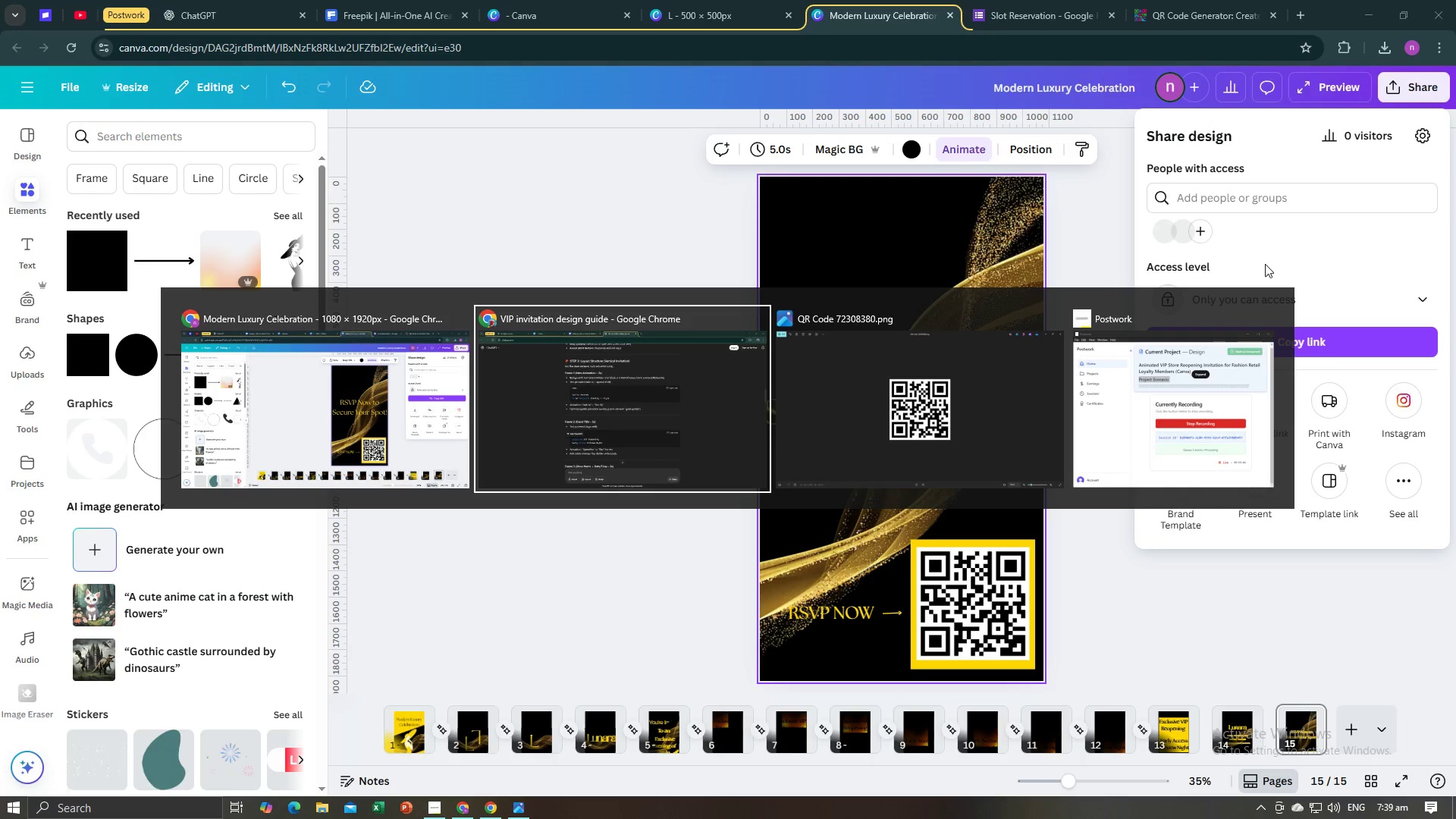 
key(Alt+Tab)
 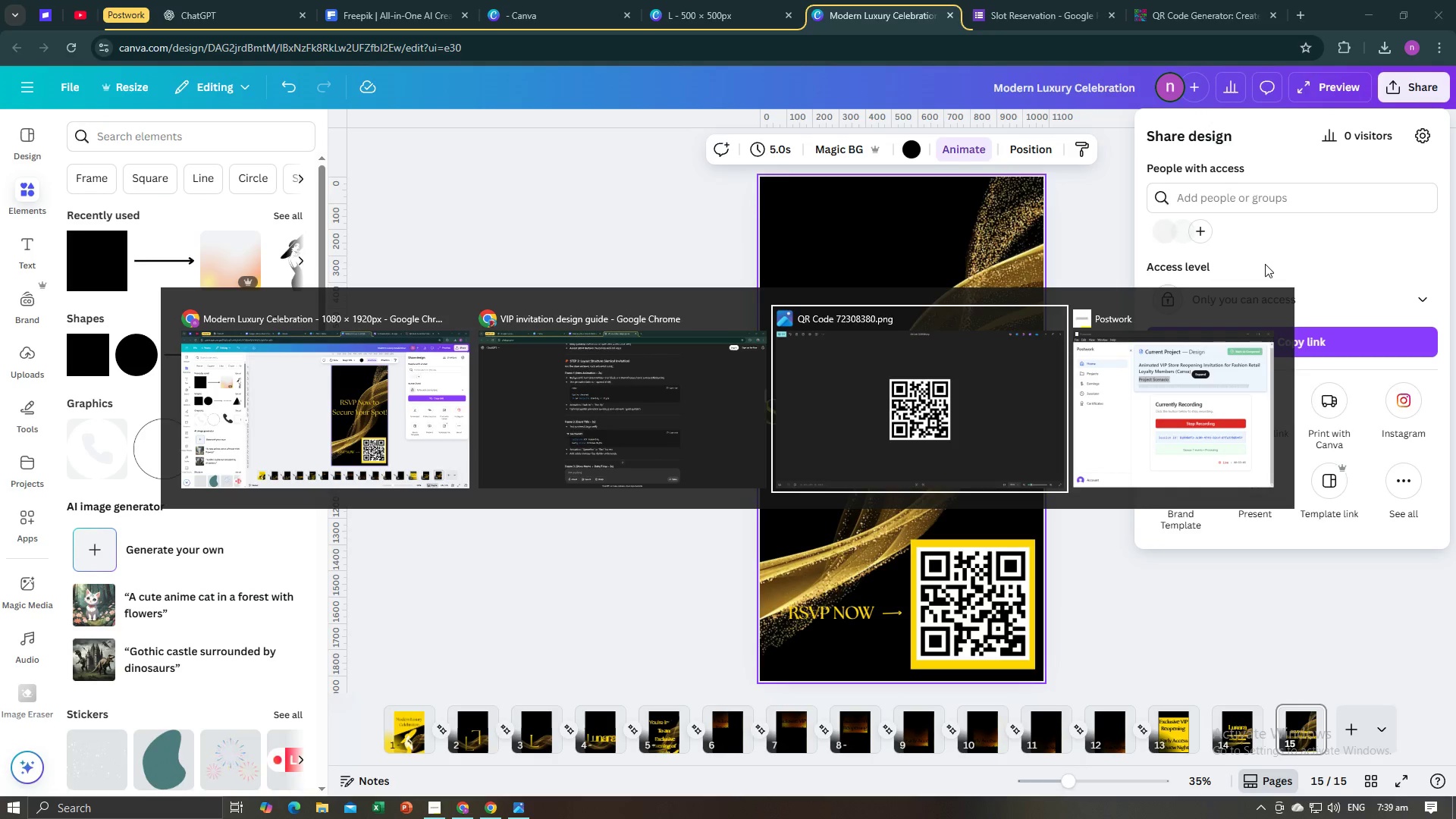 
key(Alt+Tab)